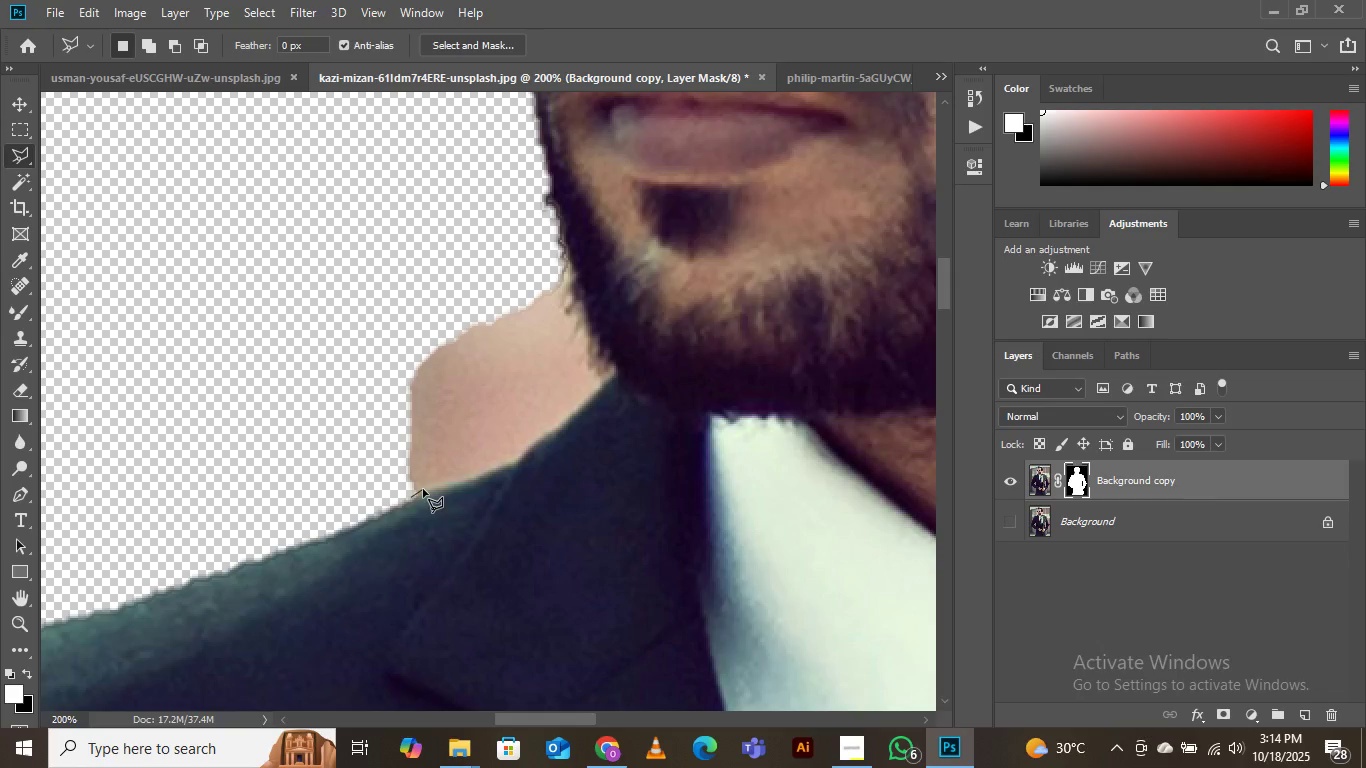 
left_click([423, 489])
 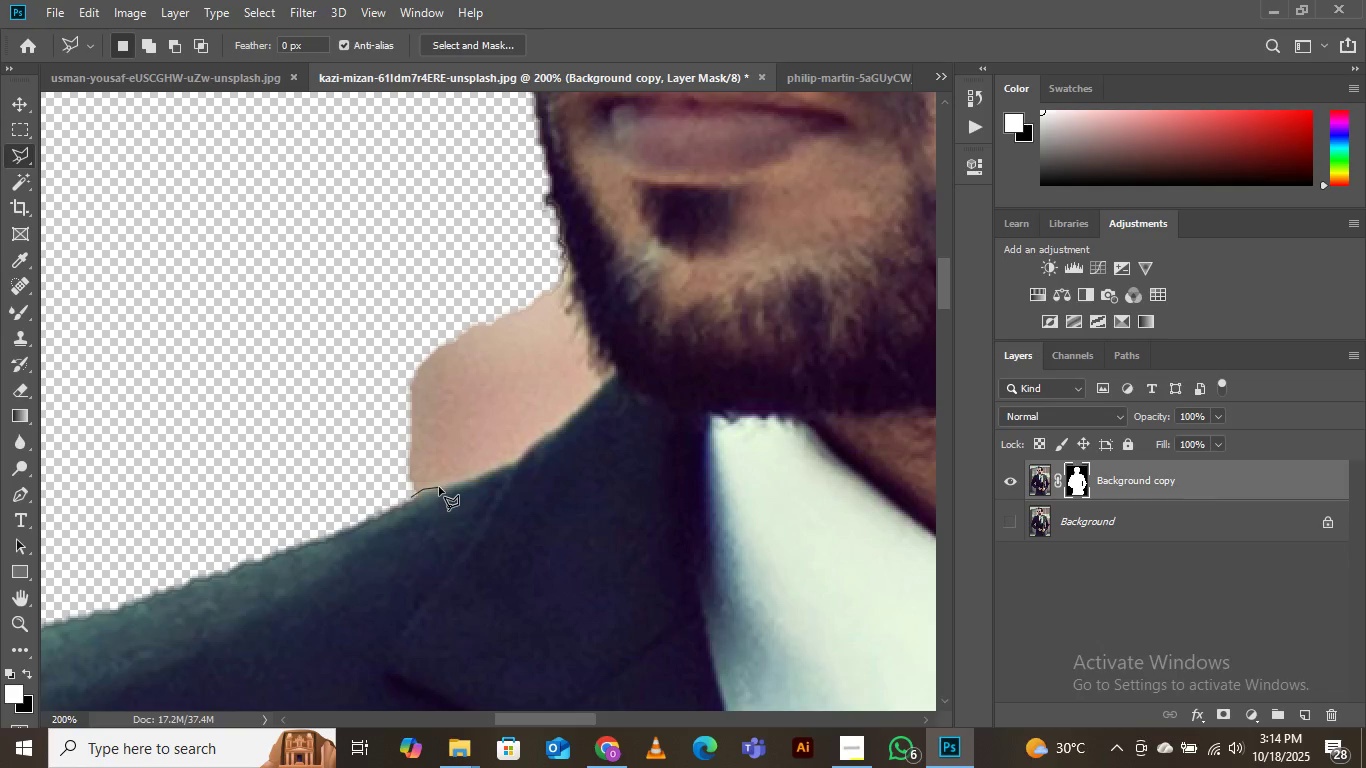 
left_click([439, 487])
 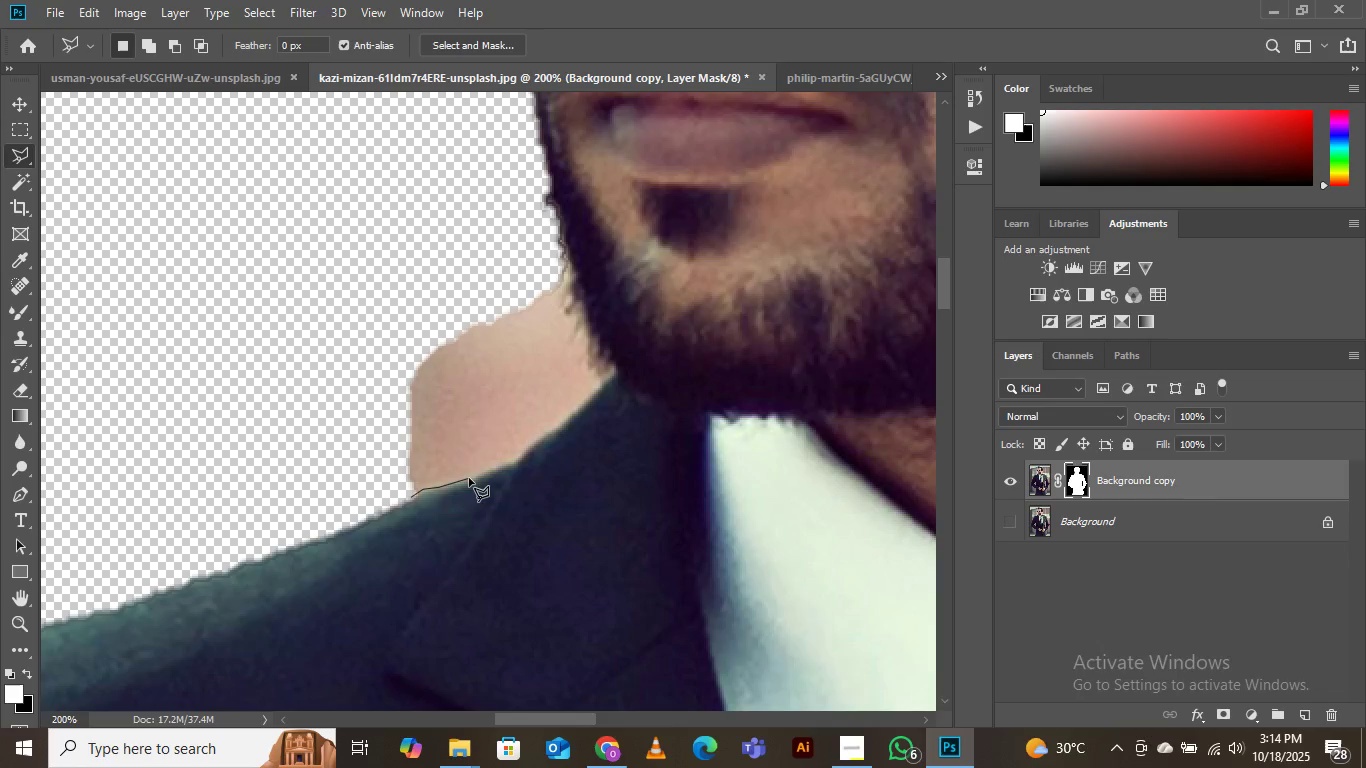 
left_click([469, 478])
 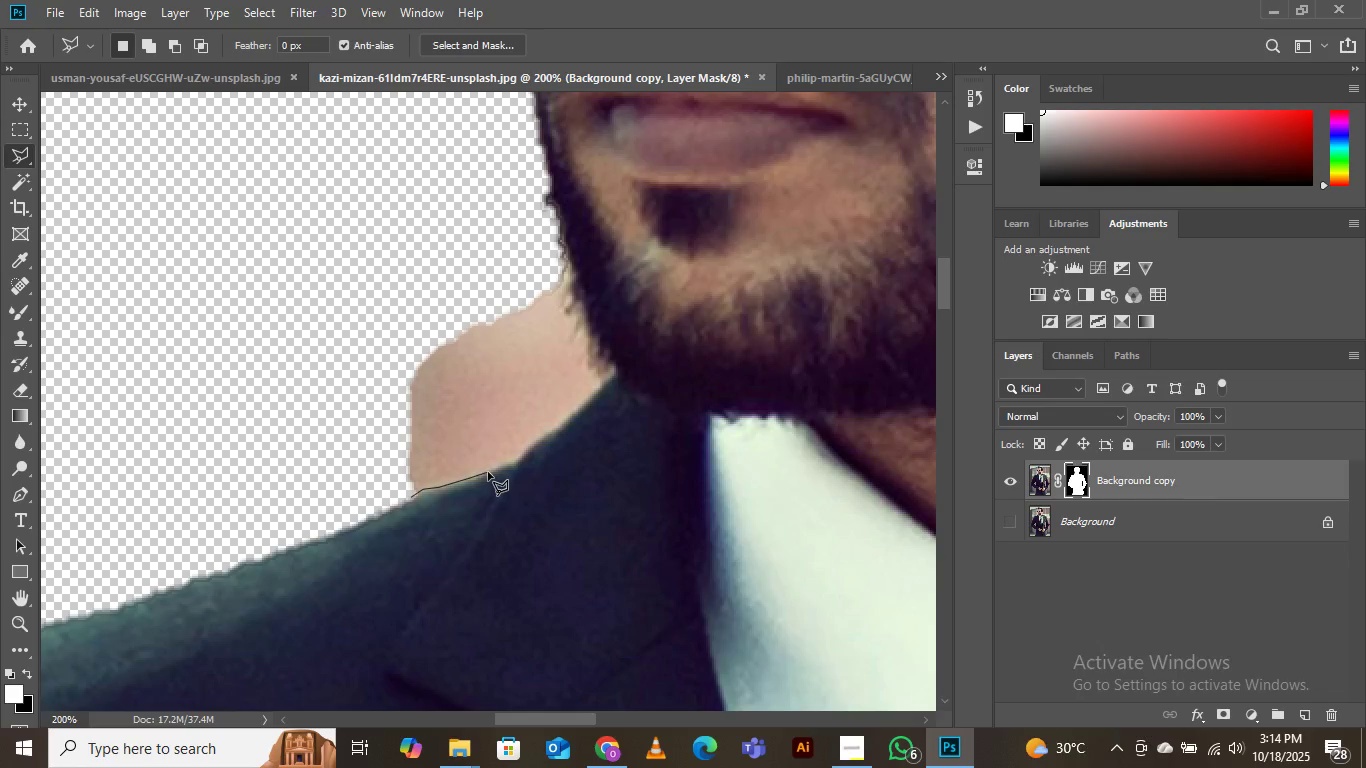 
left_click([487, 472])
 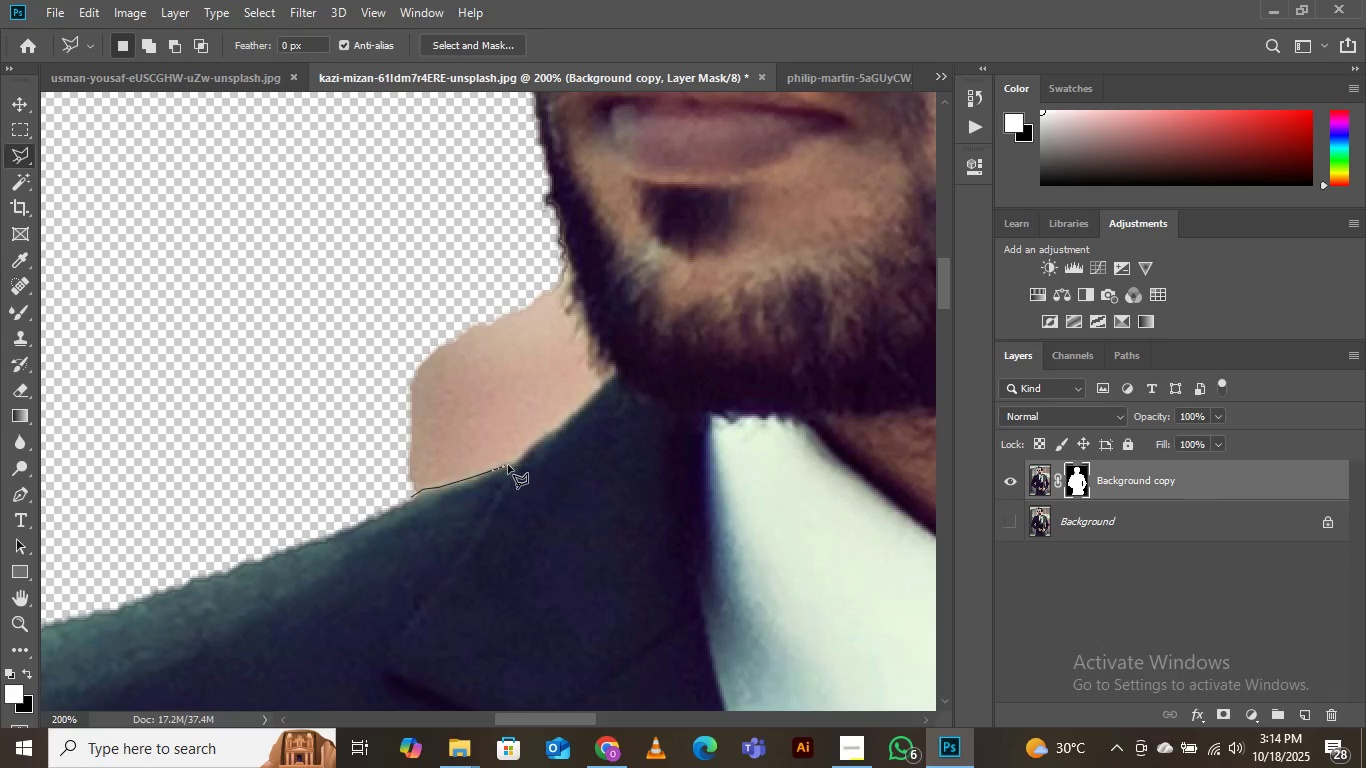 
left_click([504, 466])
 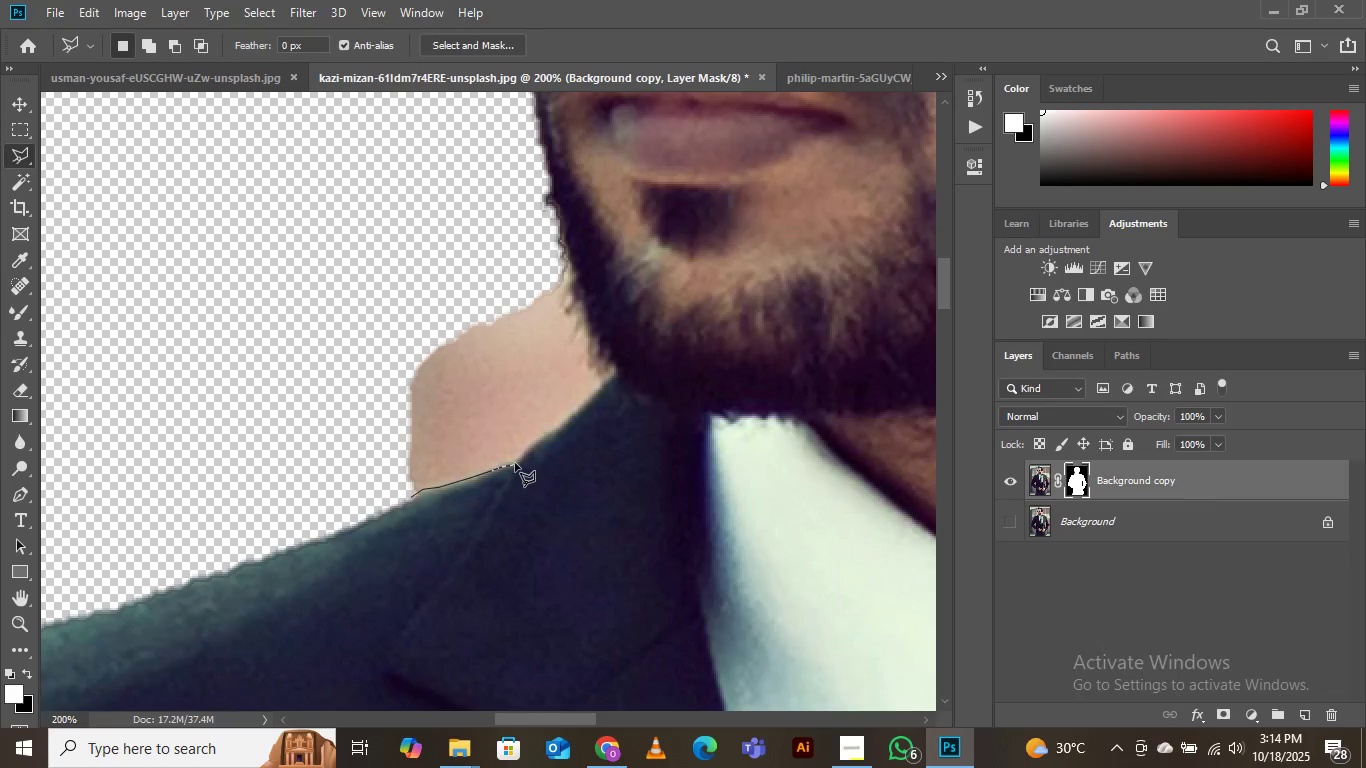 
left_click([515, 463])
 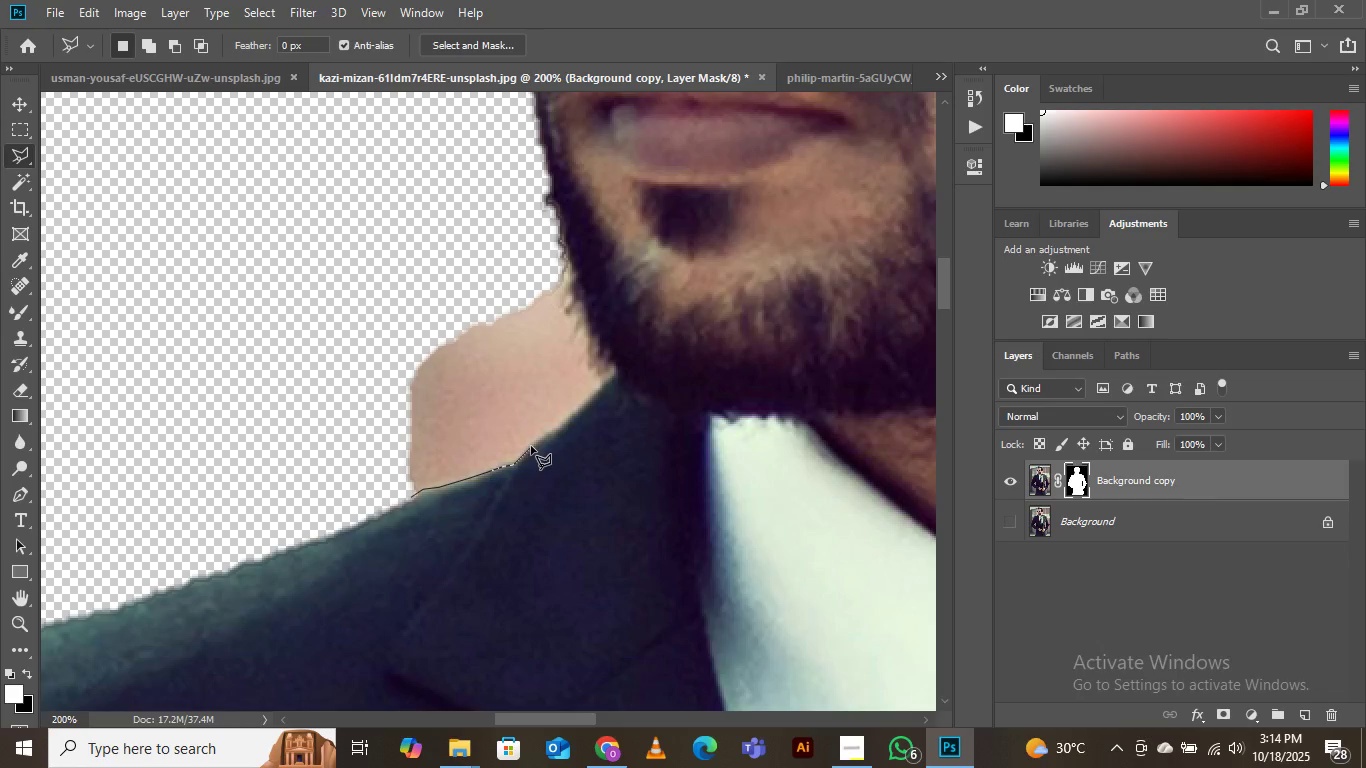 
left_click([530, 448])
 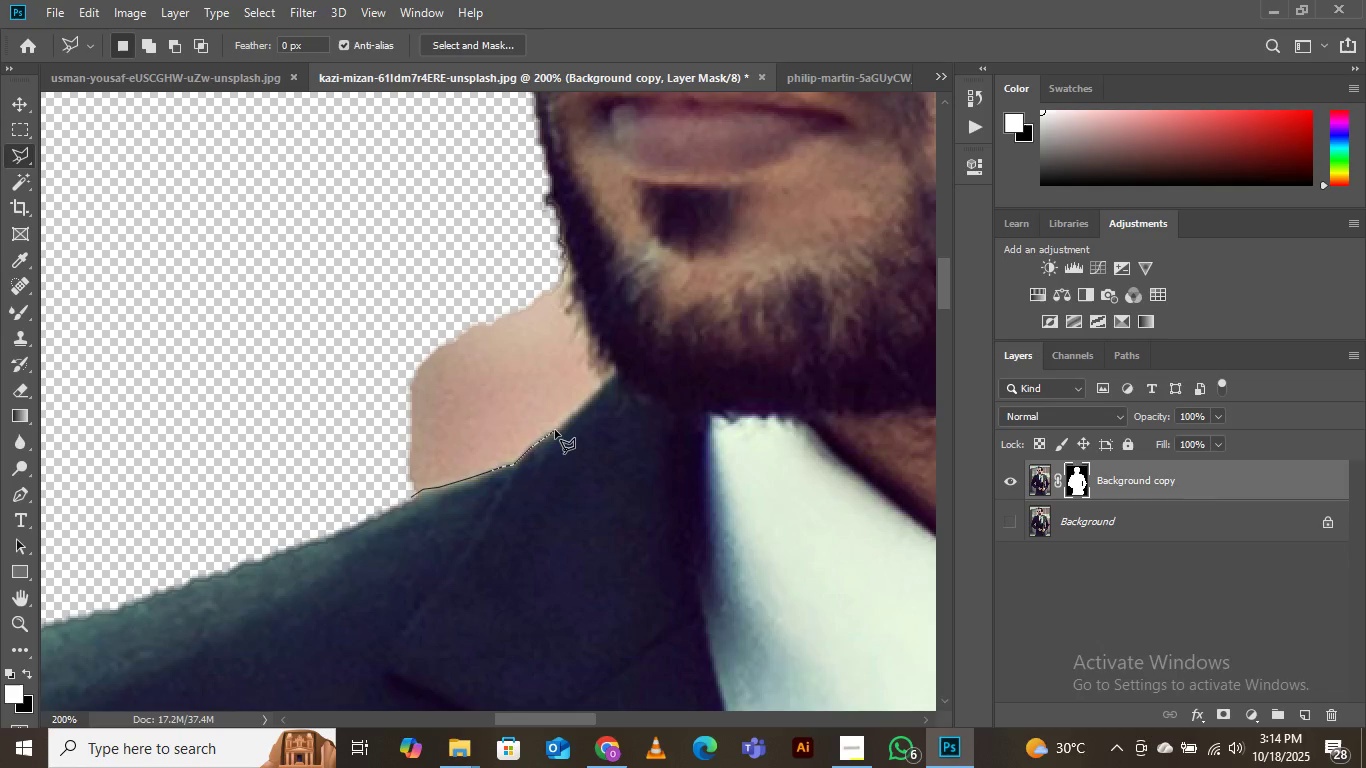 
left_click([555, 430])
 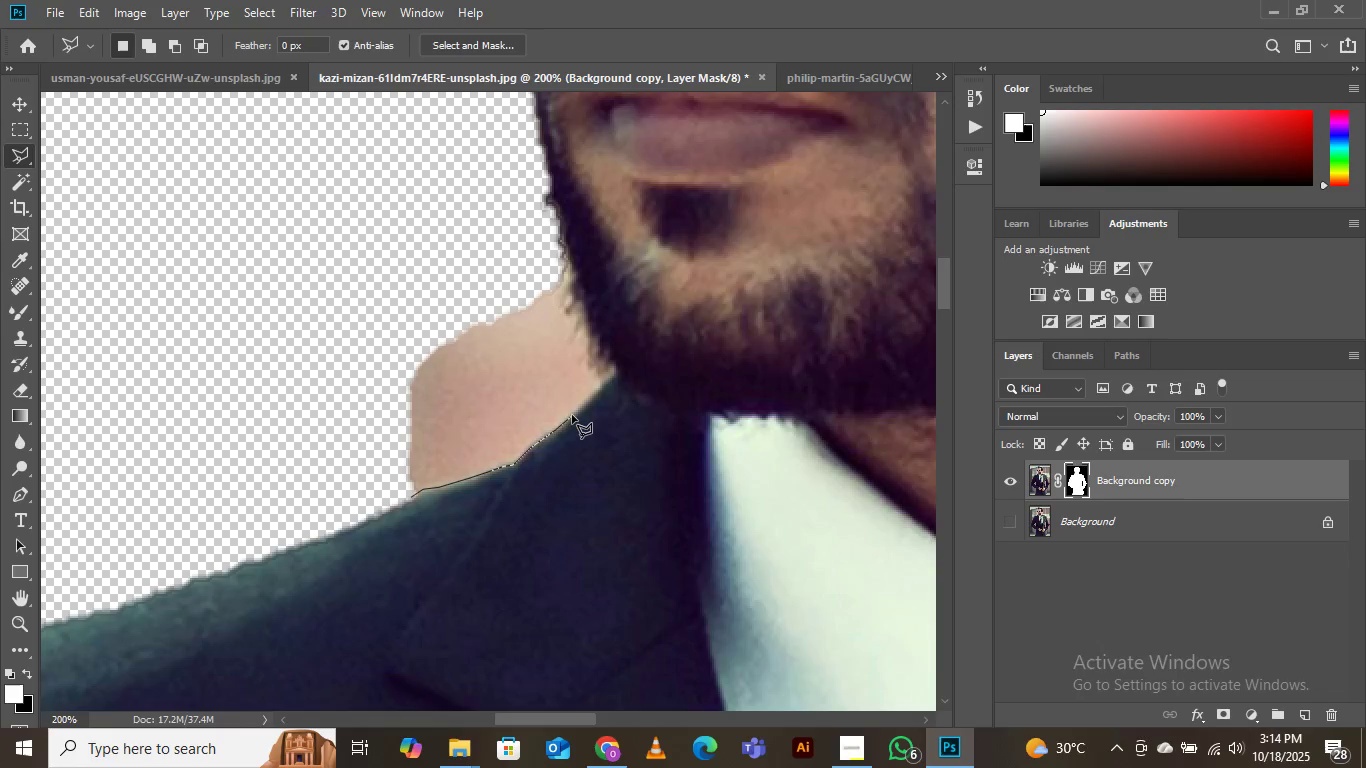 
left_click([569, 418])
 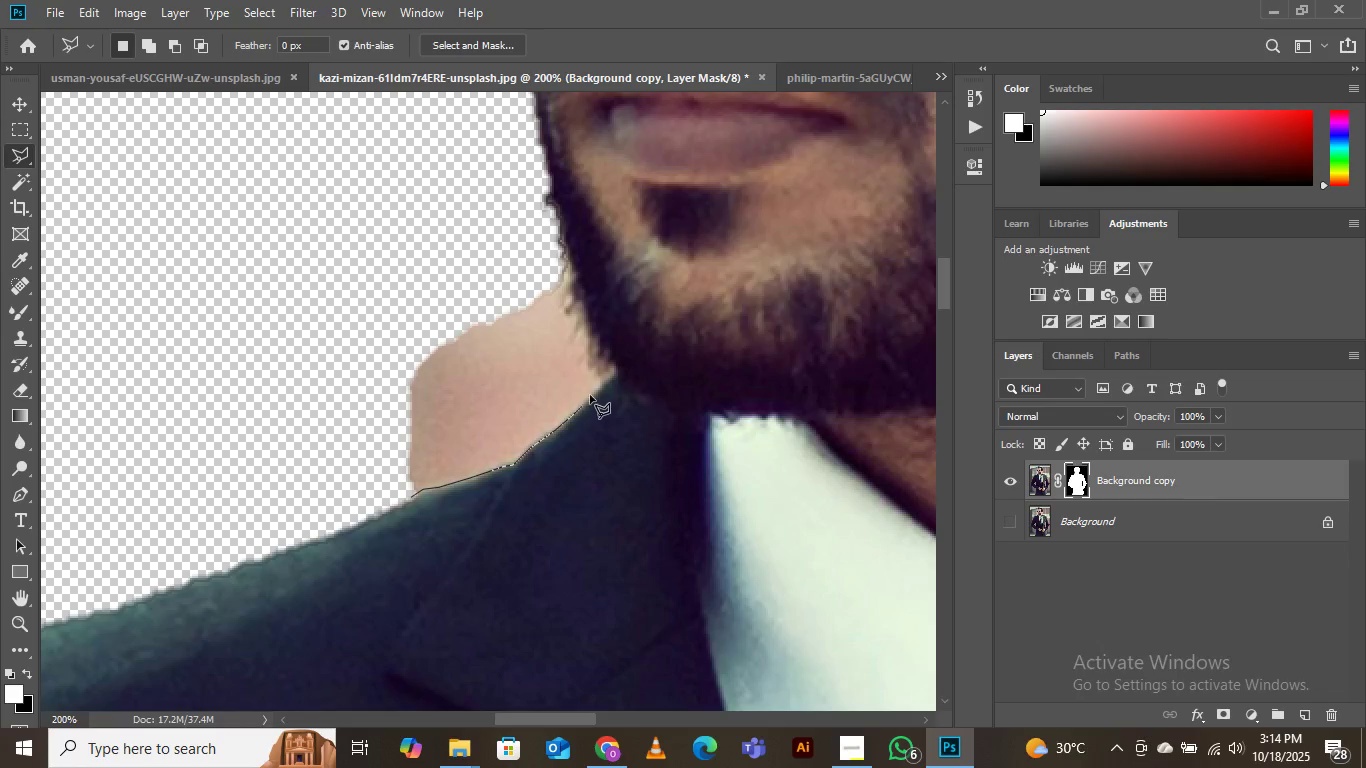 
left_click([578, 410])
 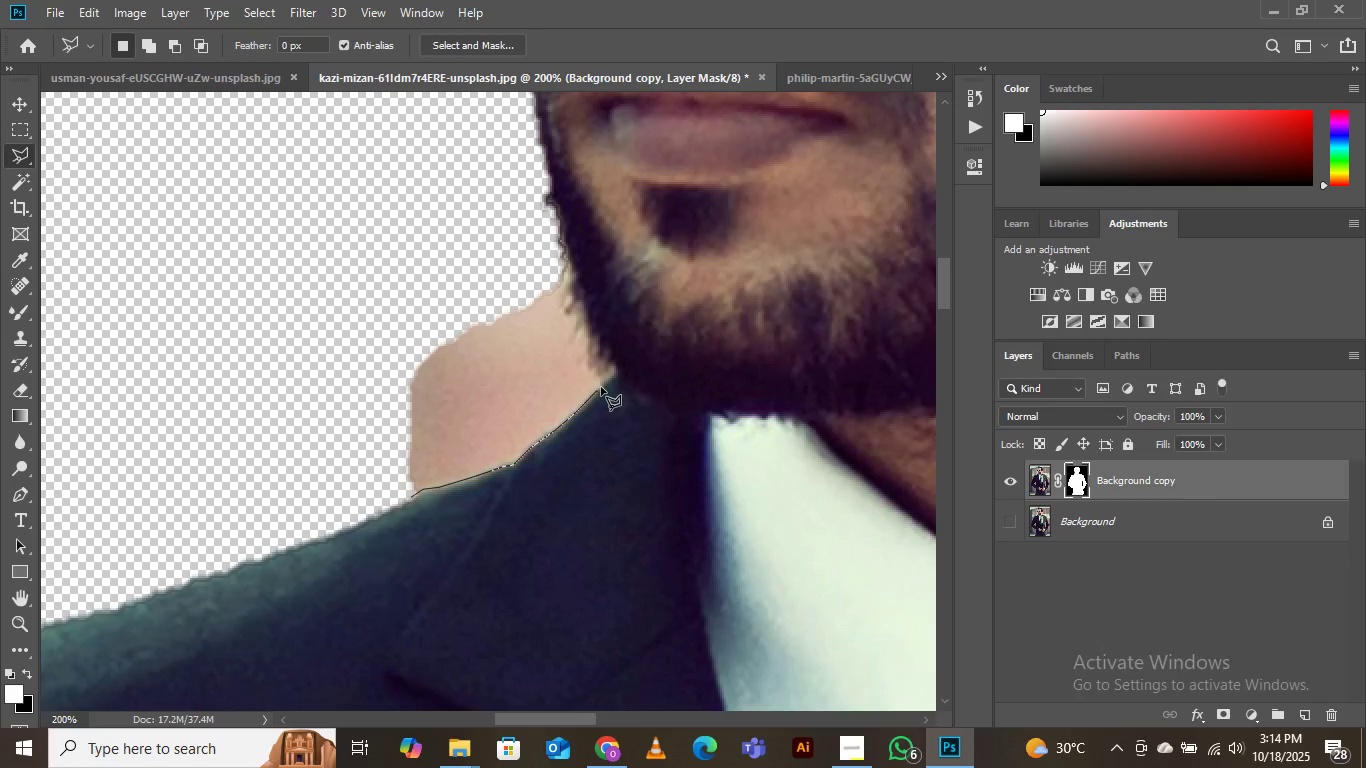 
left_click([596, 391])
 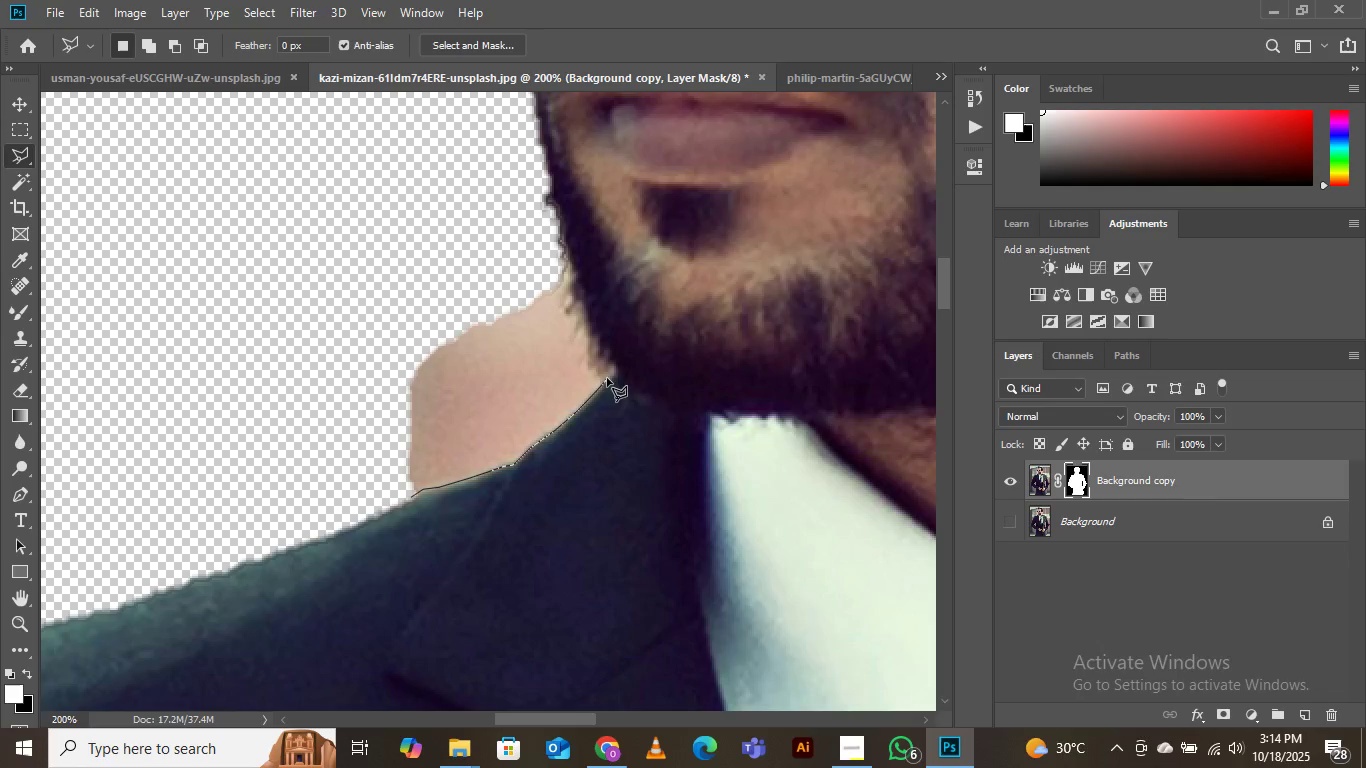 
left_click([605, 381])
 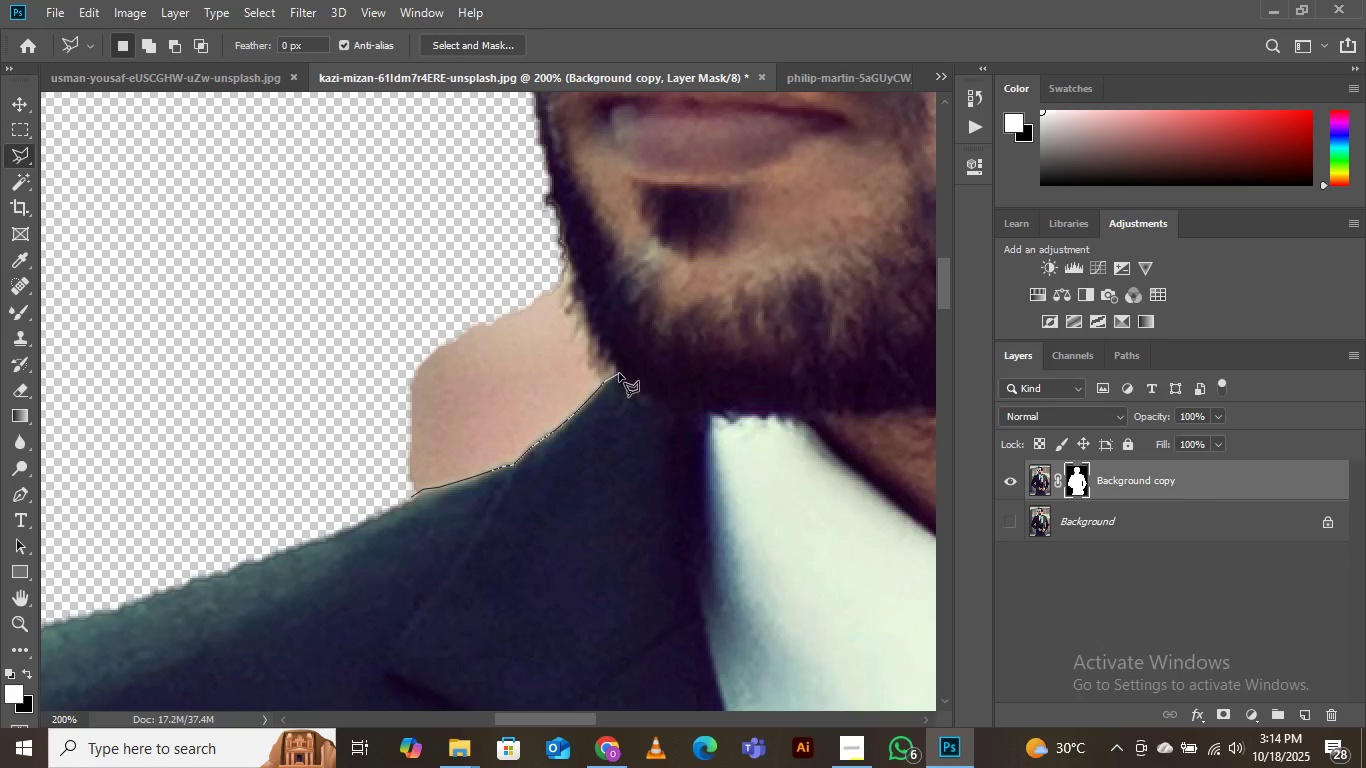 
left_click([619, 373])
 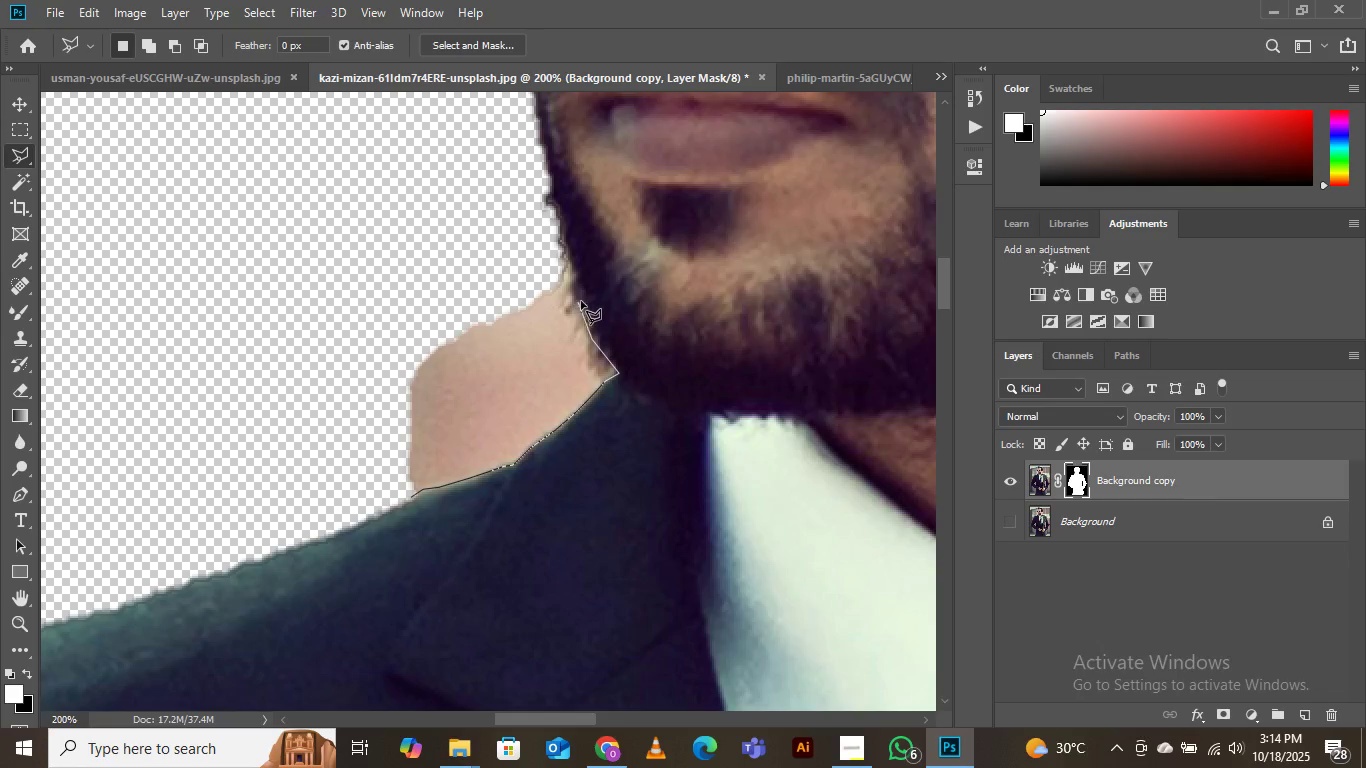 
left_click([585, 303])
 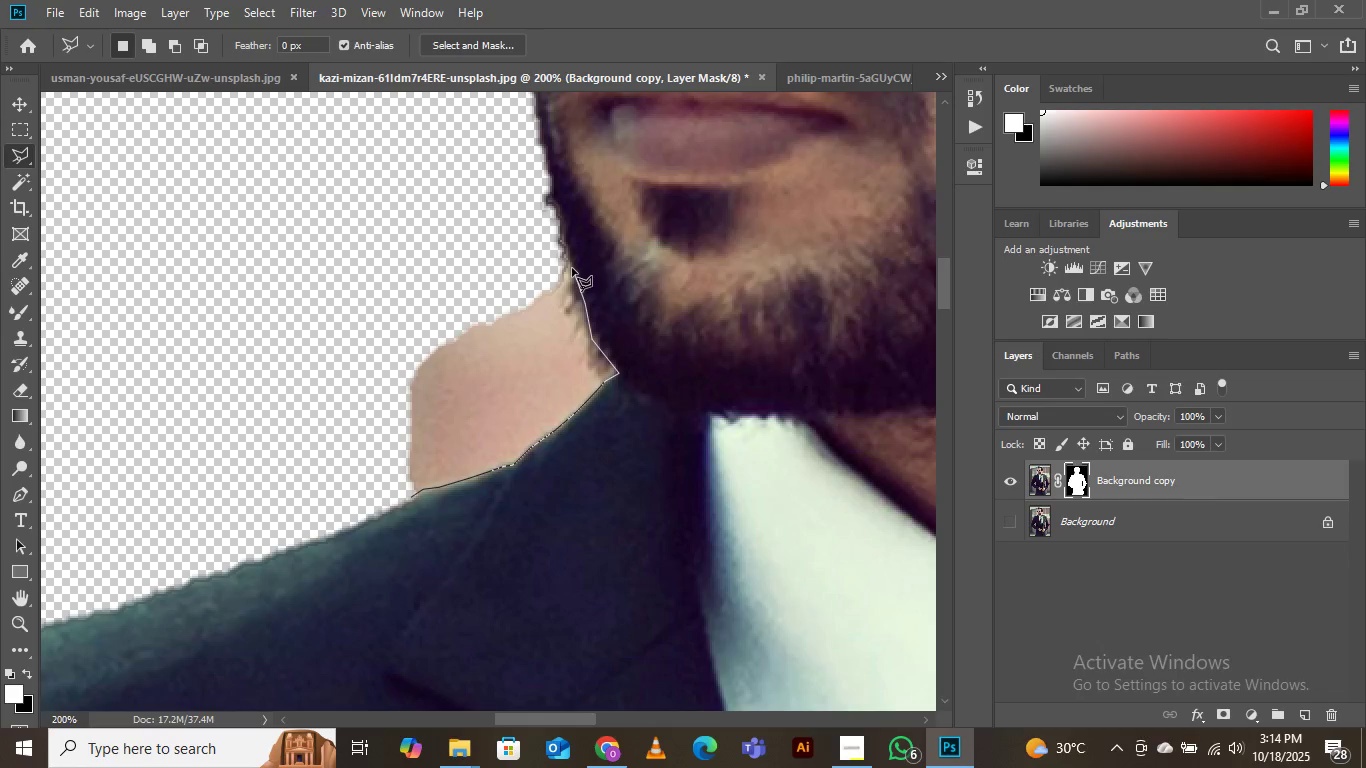 
left_click([573, 269])
 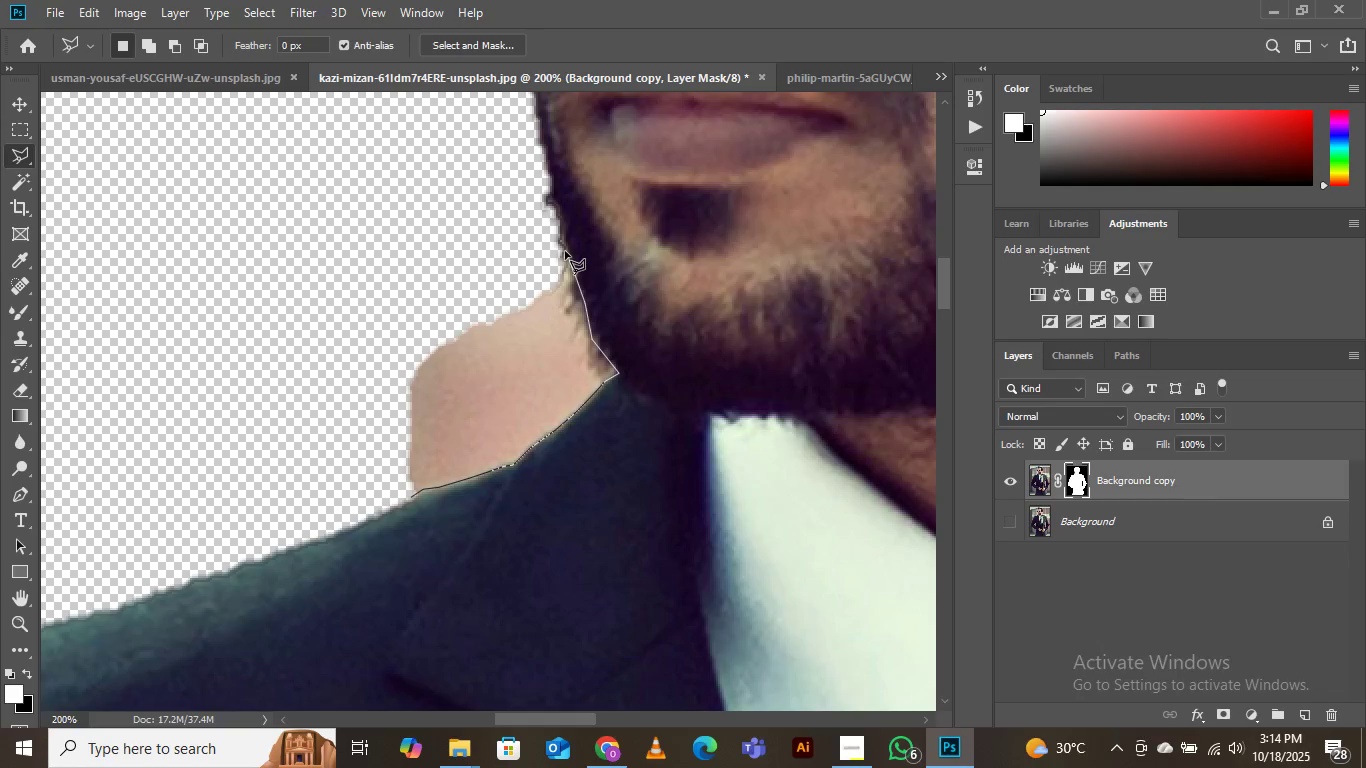 
left_click([566, 251])
 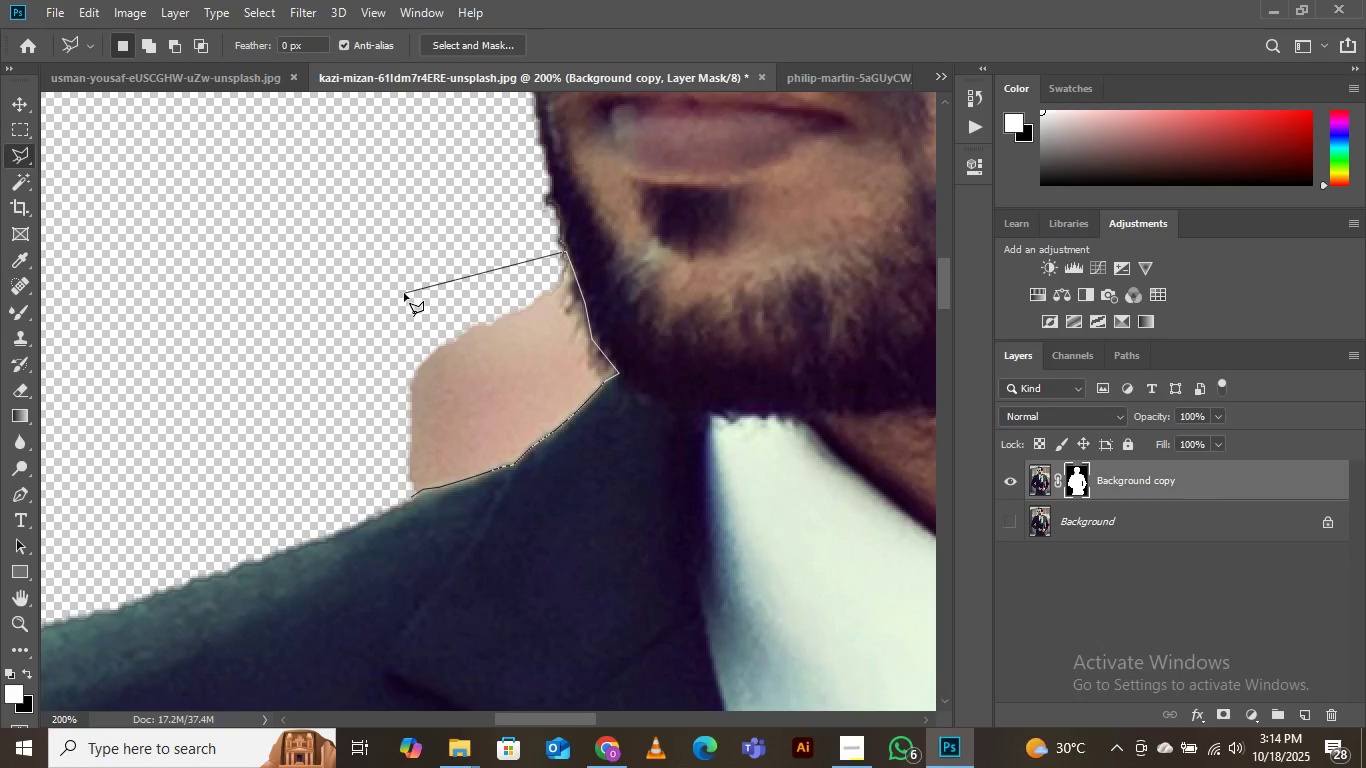 
left_click([404, 293])
 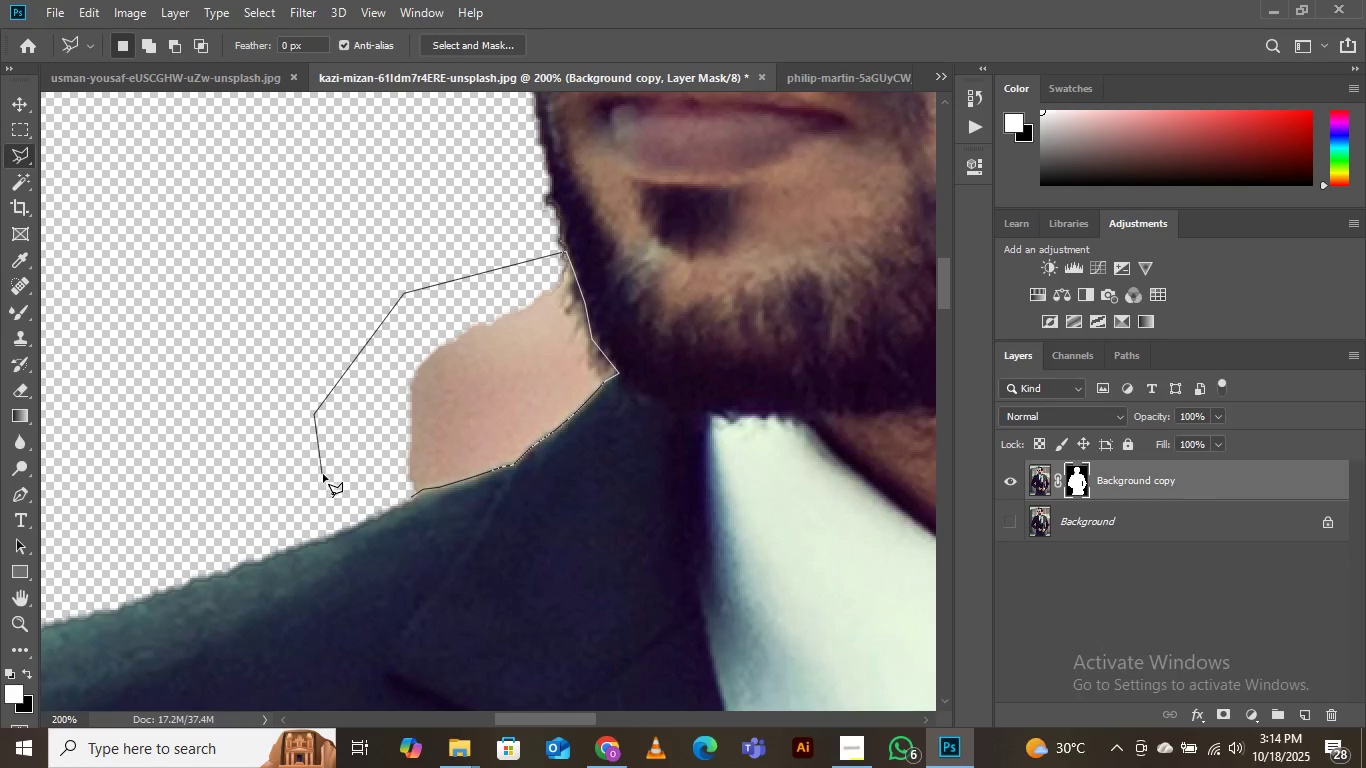 
left_click_drag(start_coordinate=[323, 474], to_coordinate=[330, 477])
 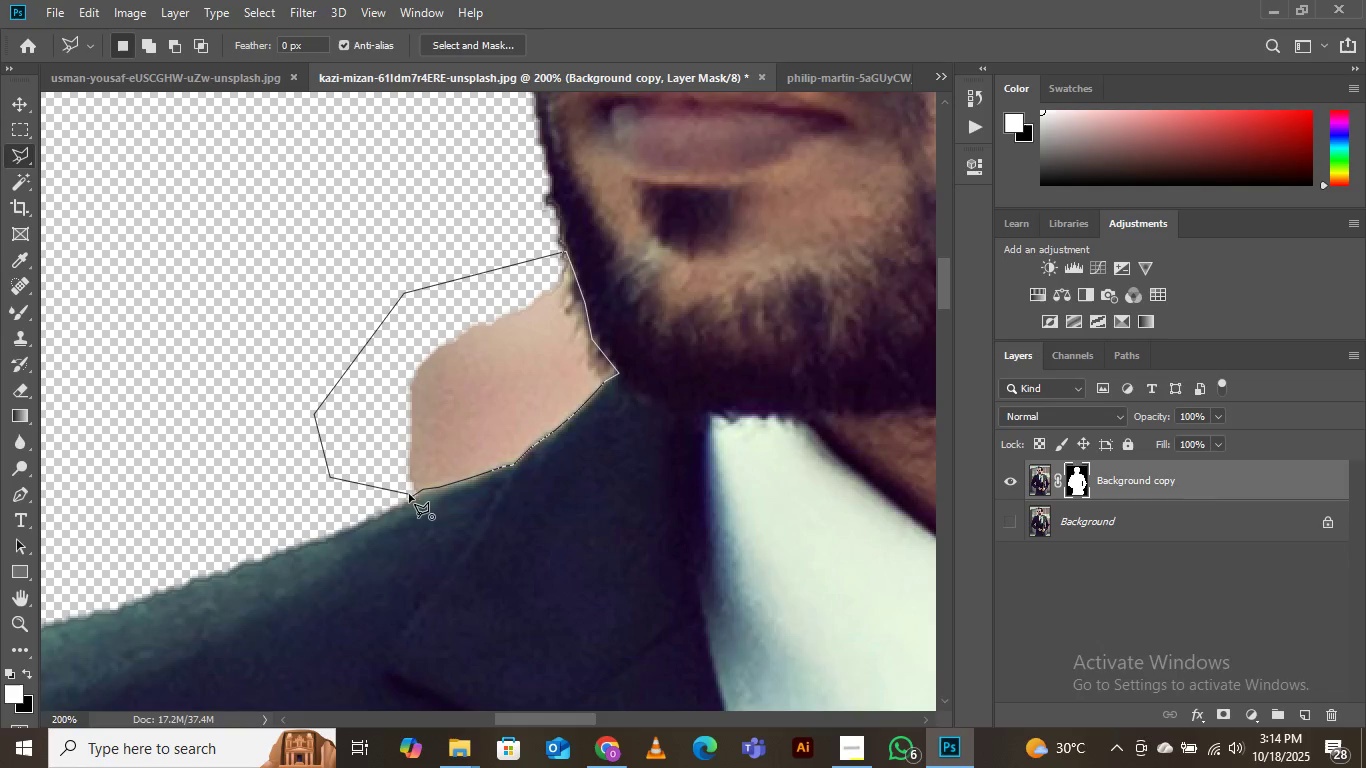 
left_click([411, 496])
 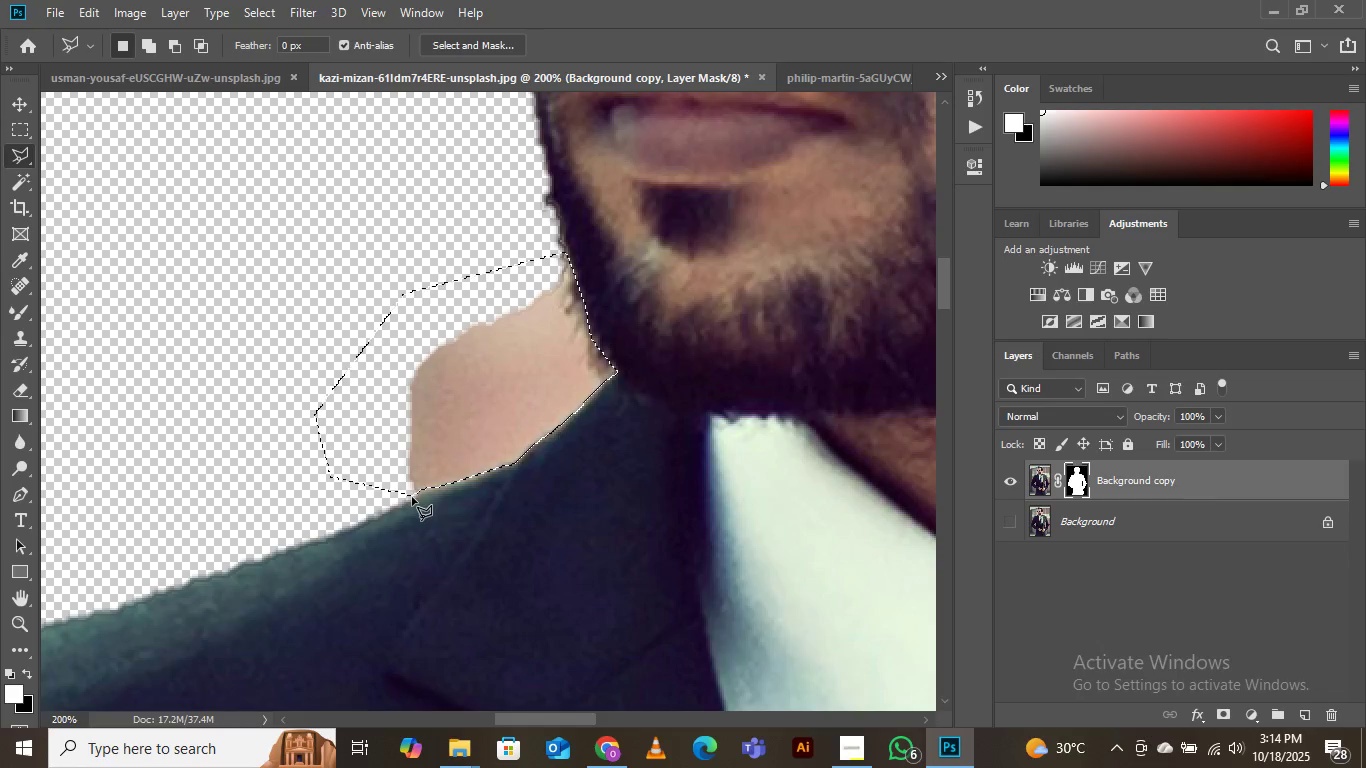 
key(Delete)
 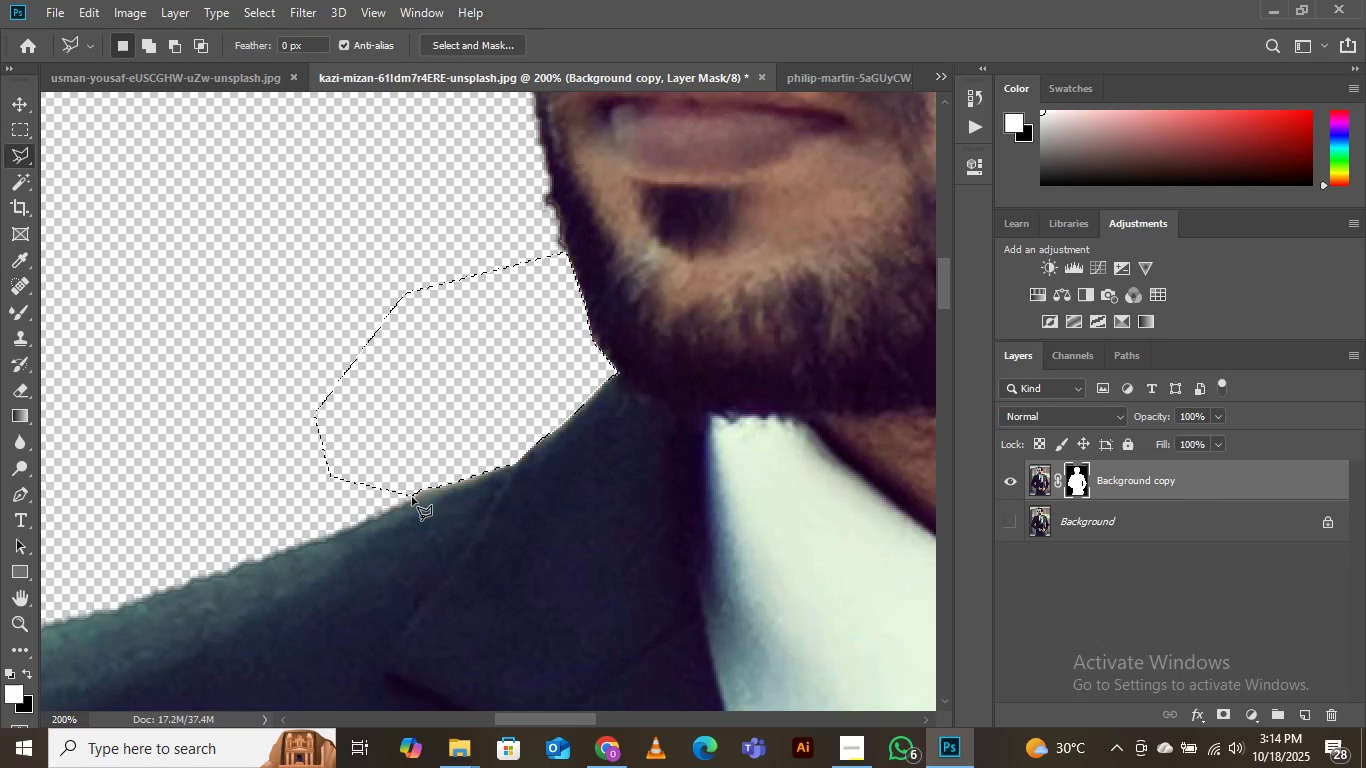 
key(Delete)
 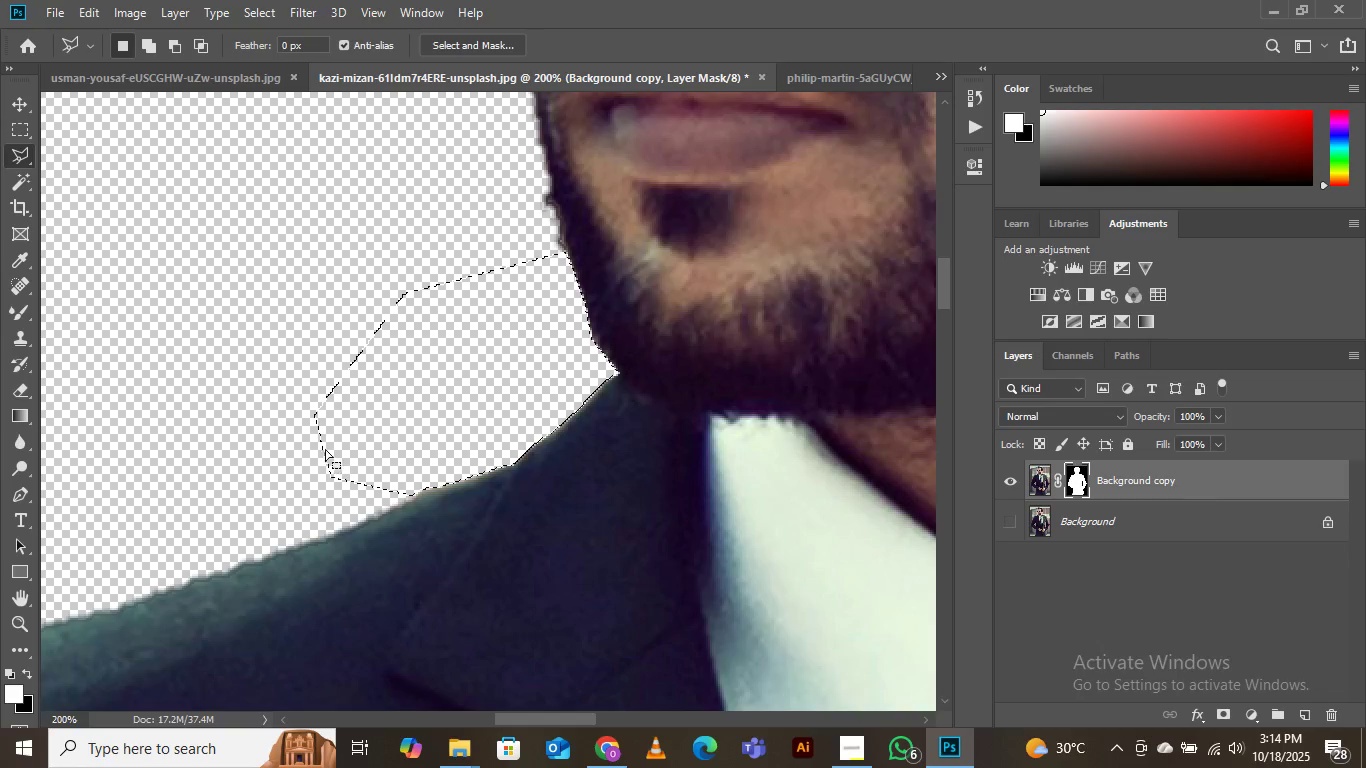 
key(Control+D)
 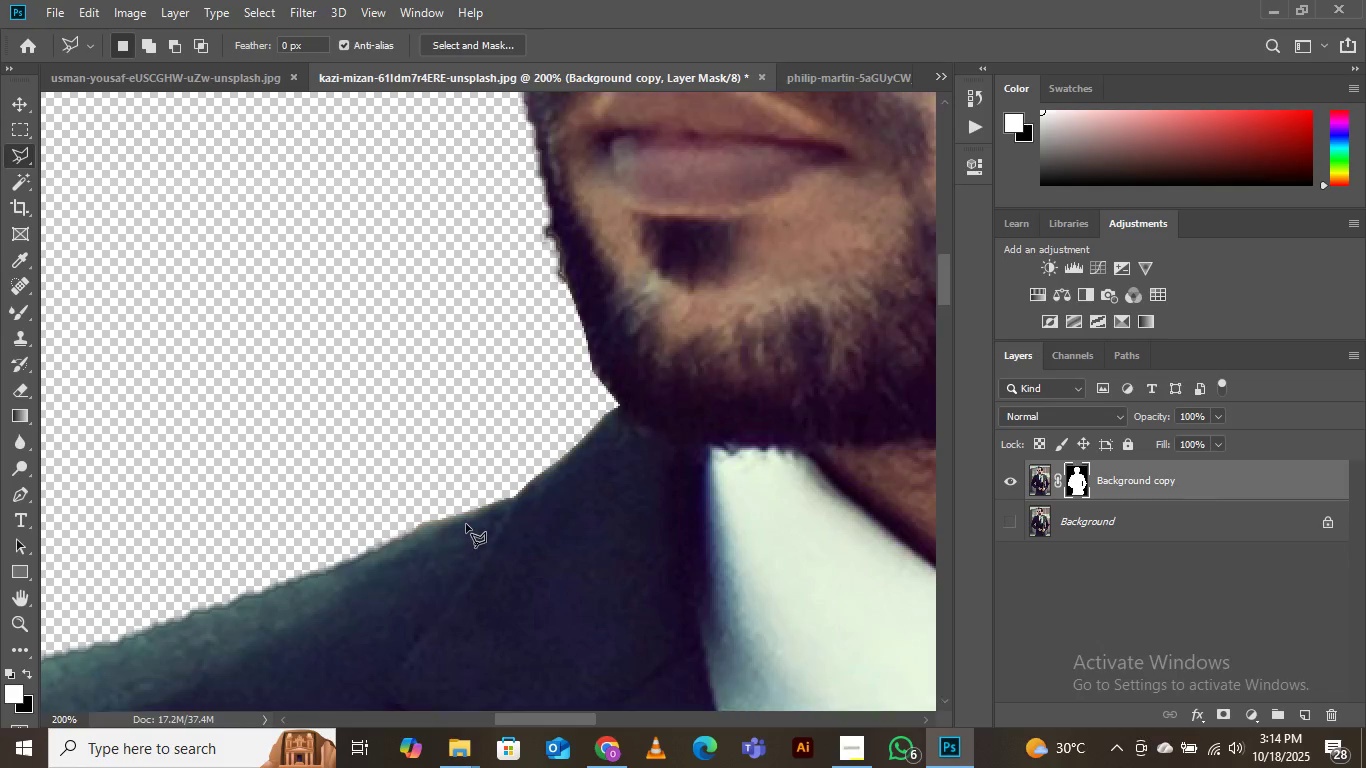 
scroll: coordinate [466, 524], scroll_direction: up, amount: 58.0
 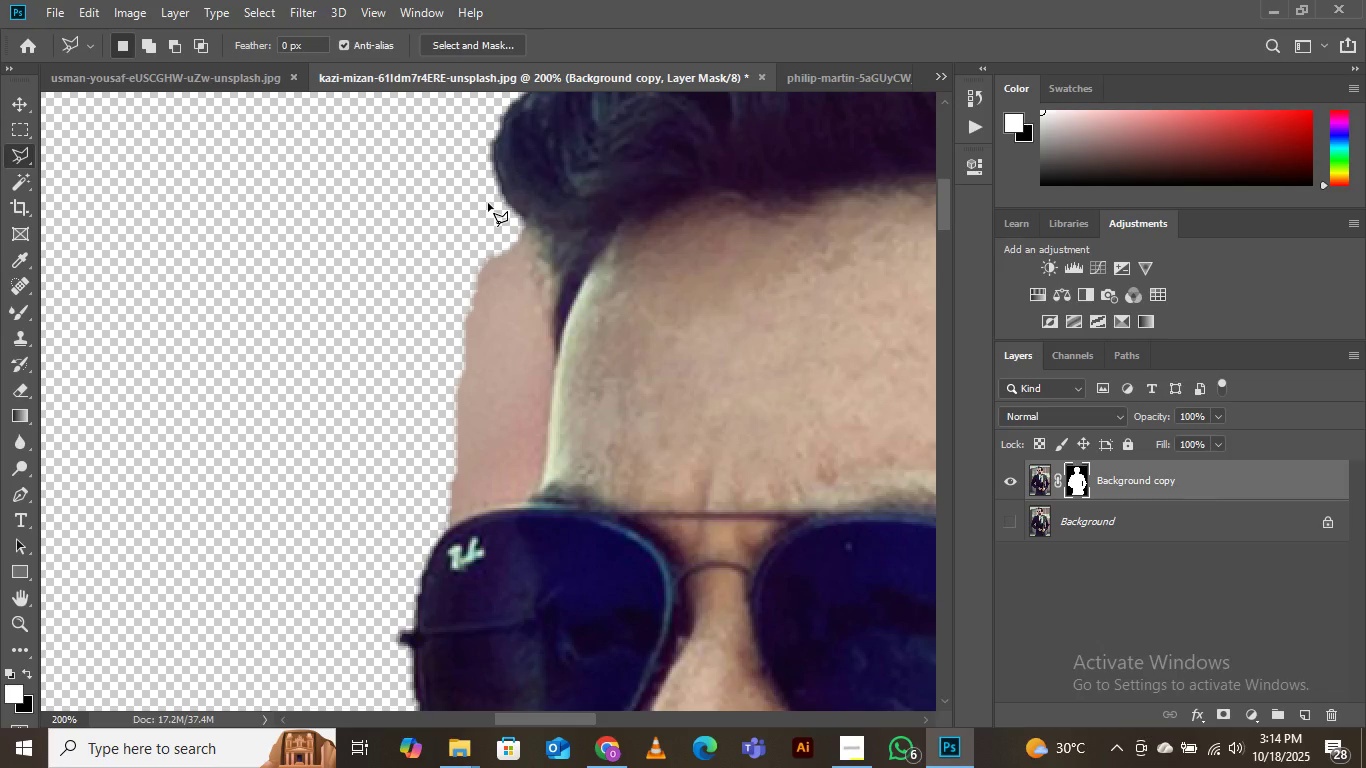 
left_click([488, 203])
 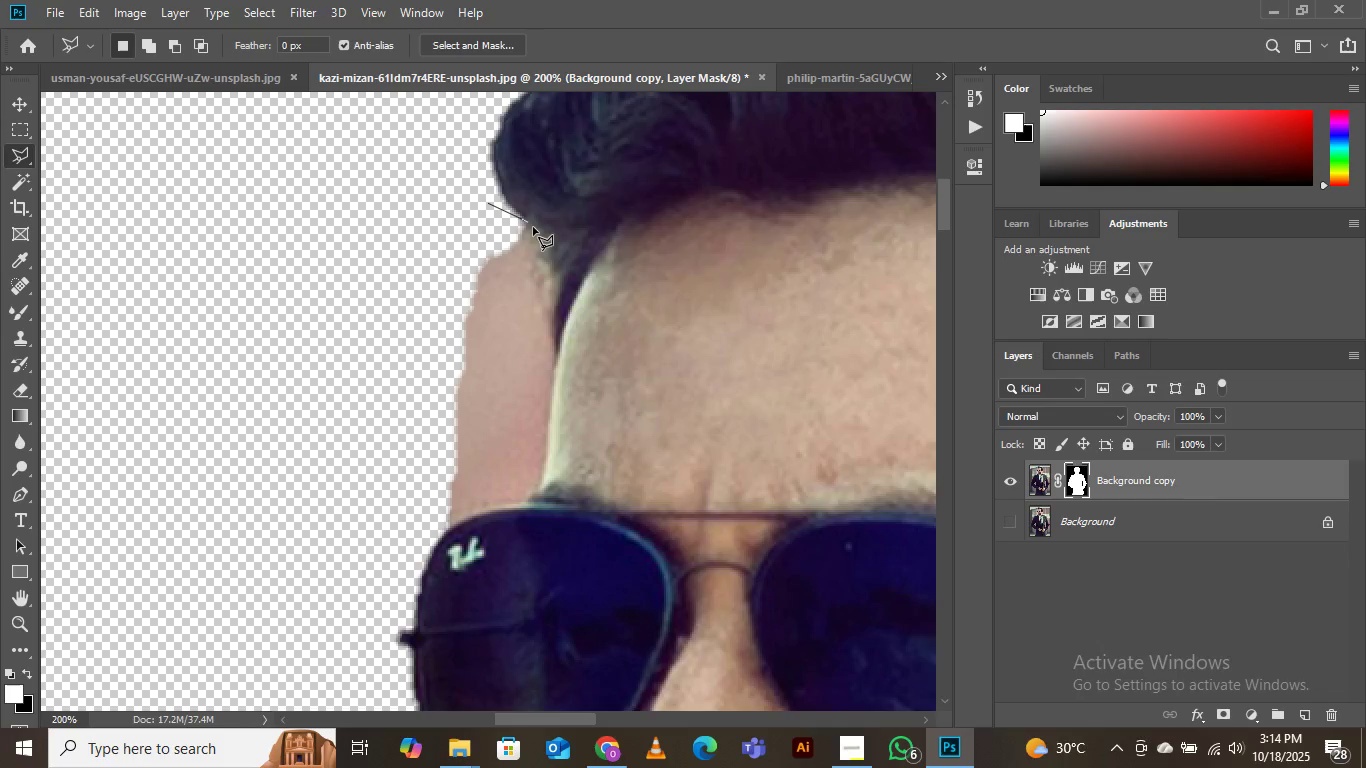 
left_click([520, 218])
 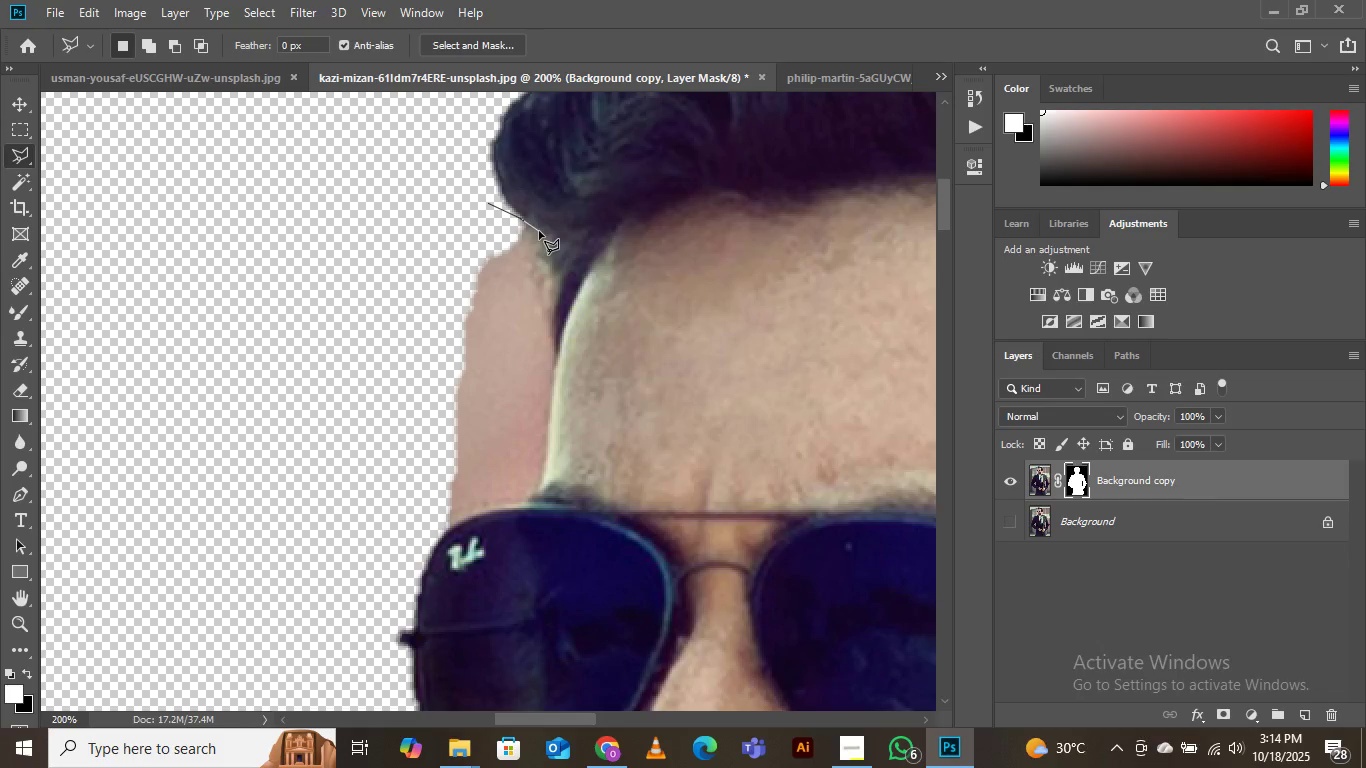 
left_click([539, 231])
 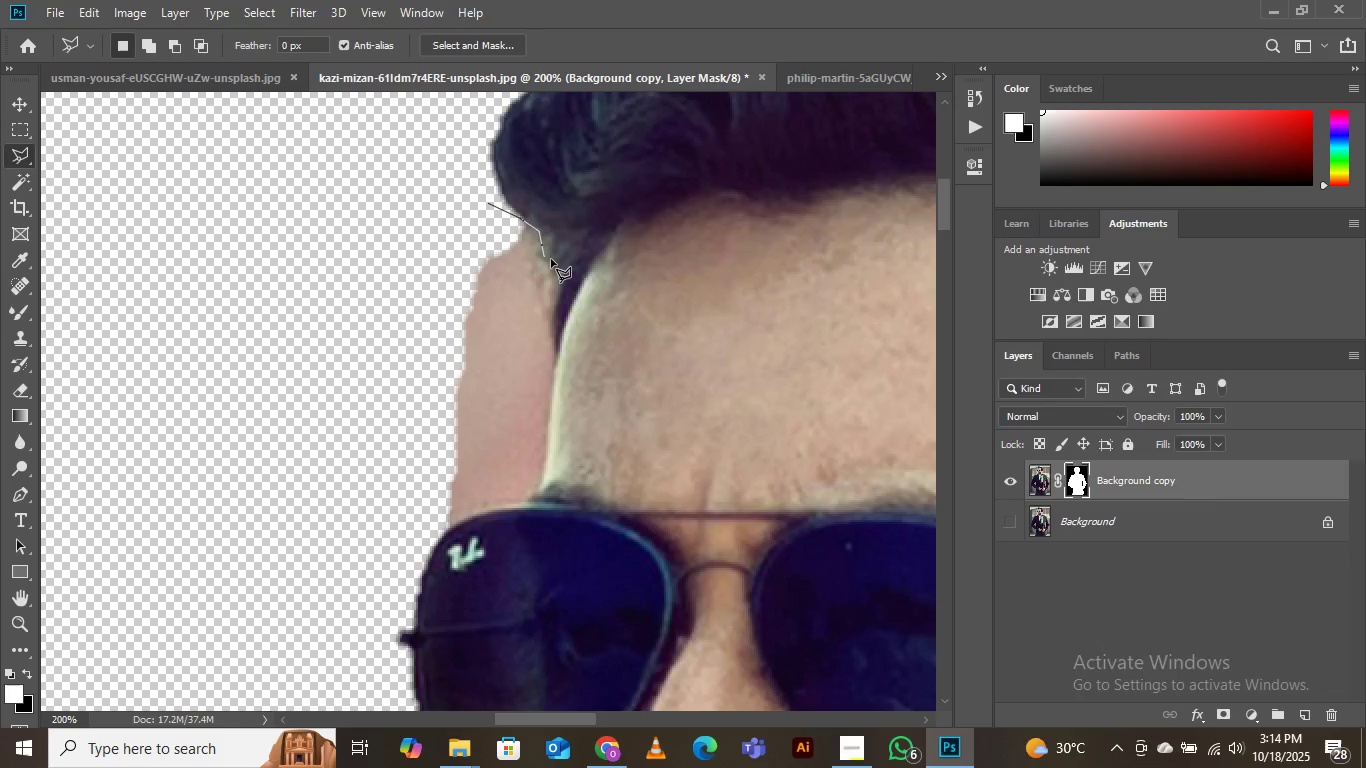 
left_click([544, 256])
 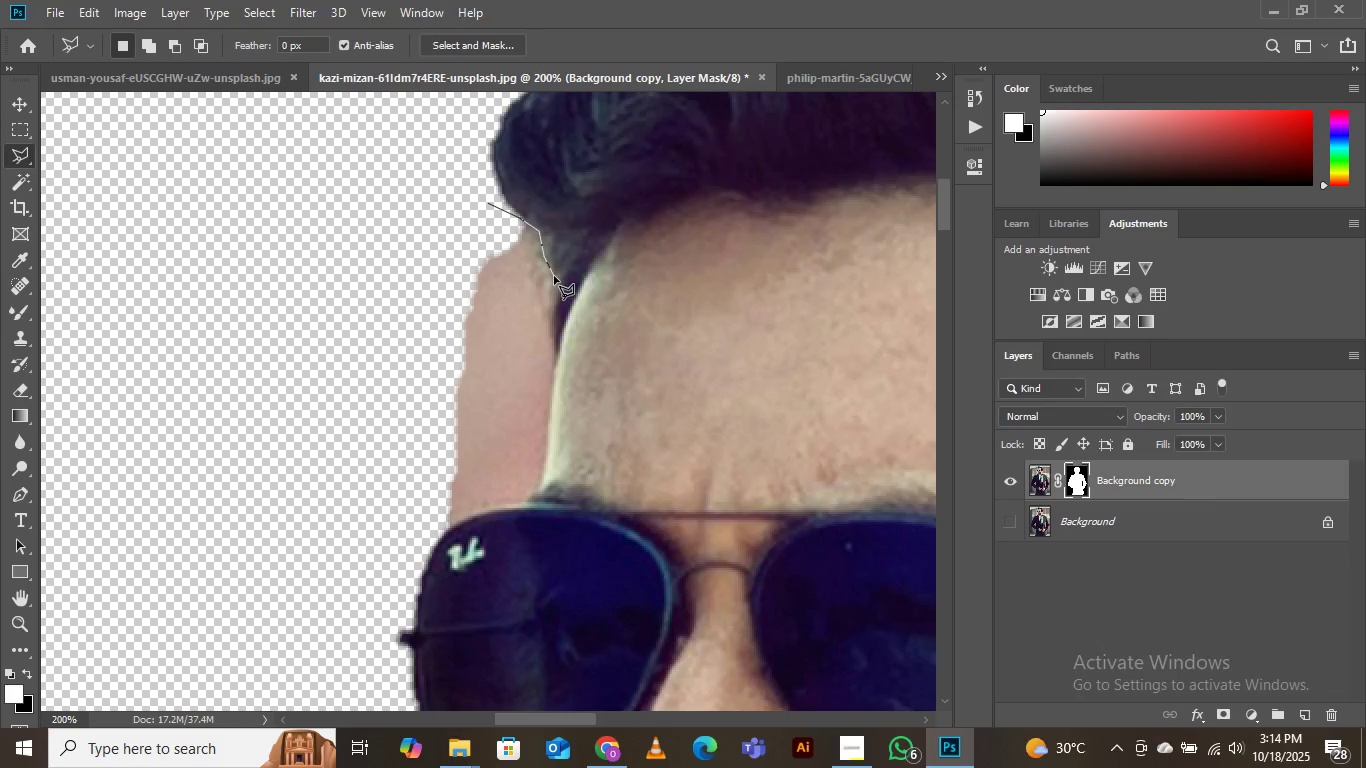 
left_click([554, 275])
 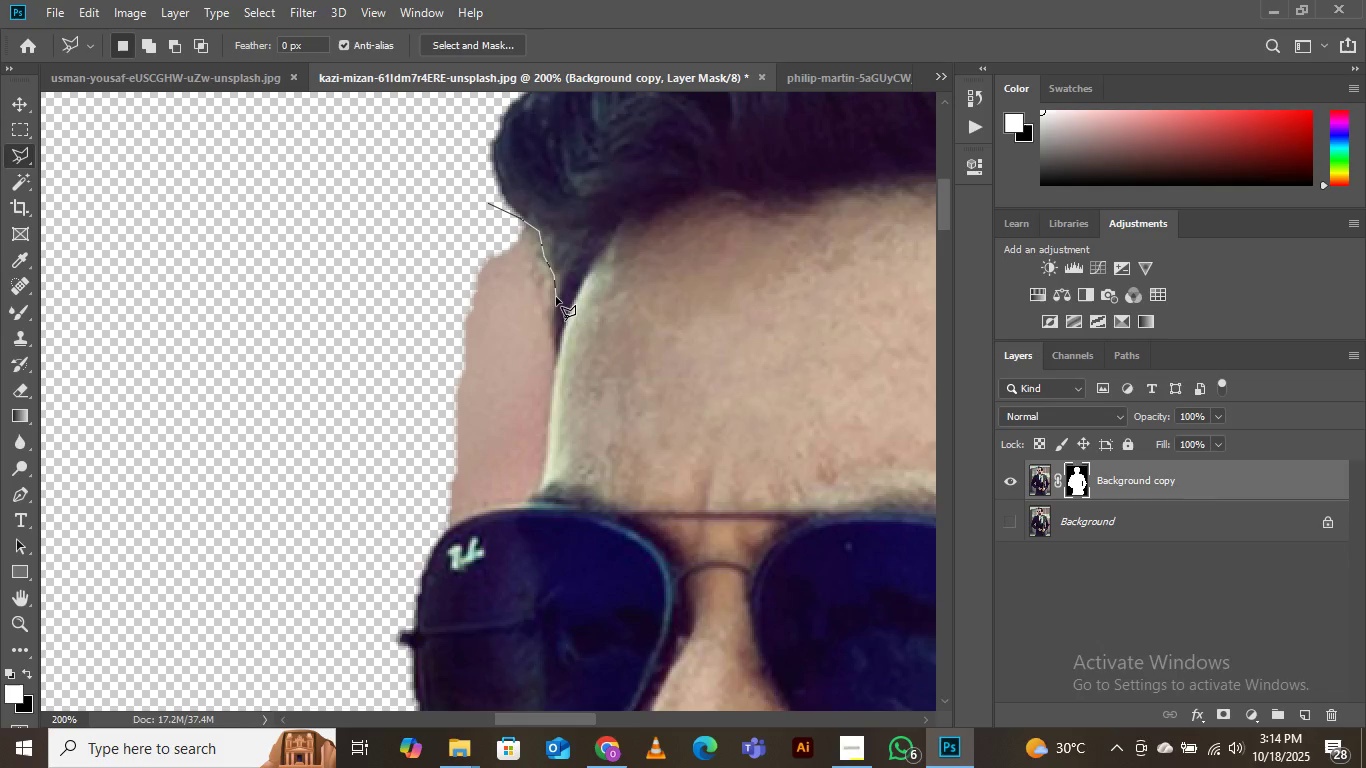 
left_click([556, 297])
 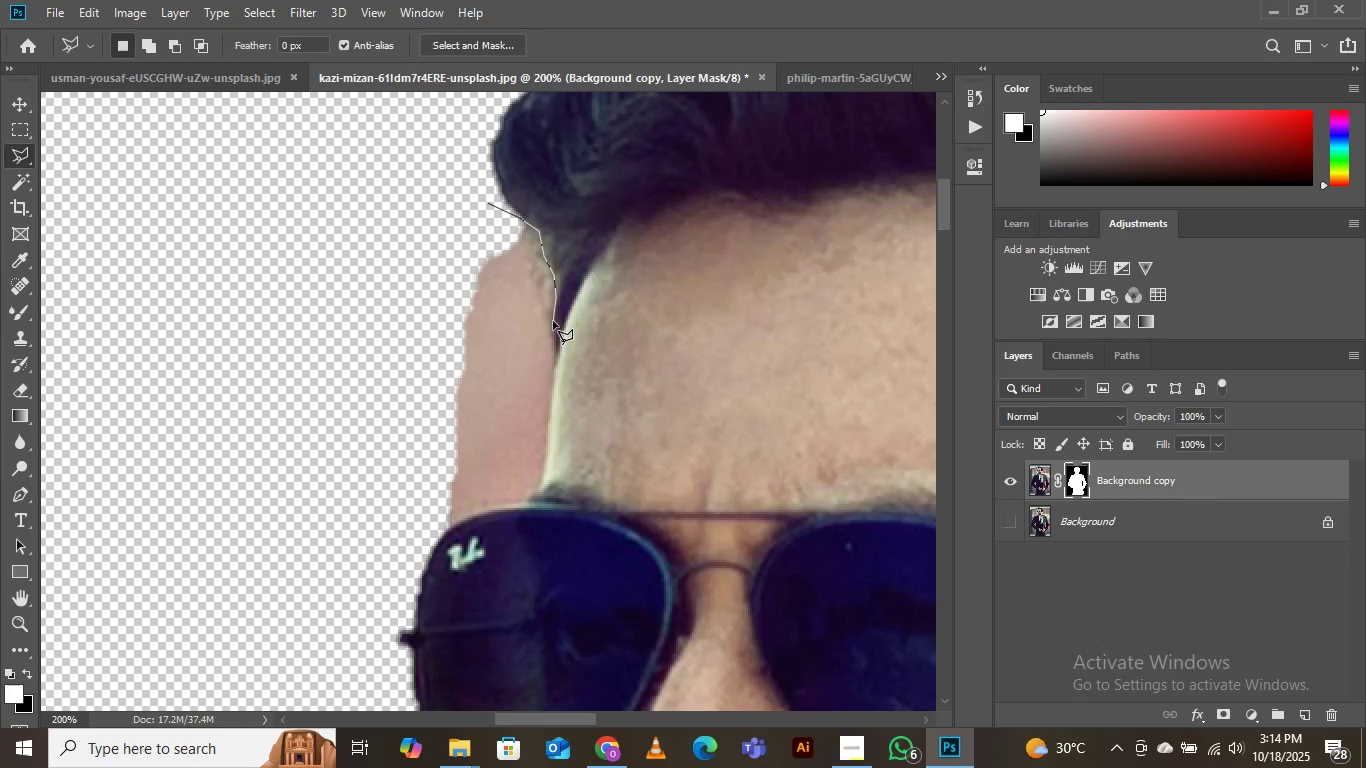 
left_click([553, 321])
 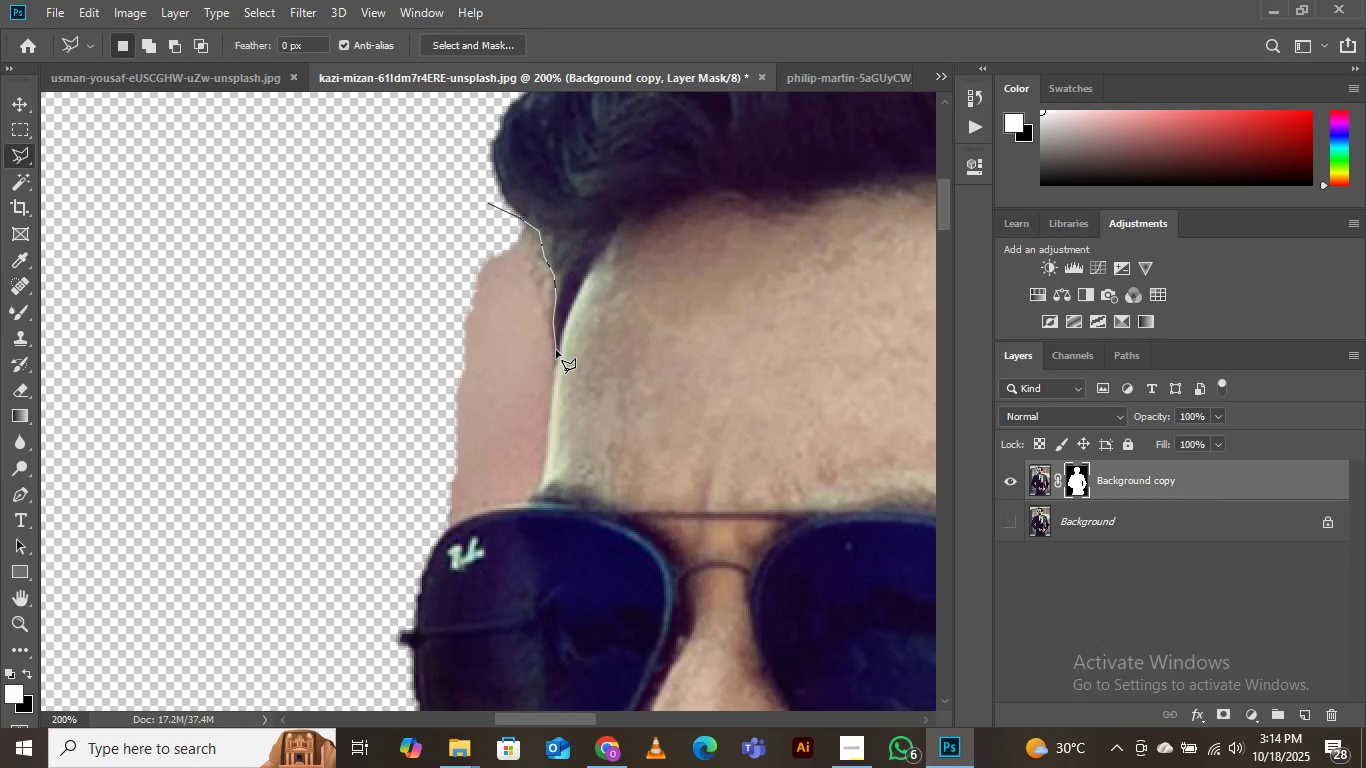 
left_click([556, 350])
 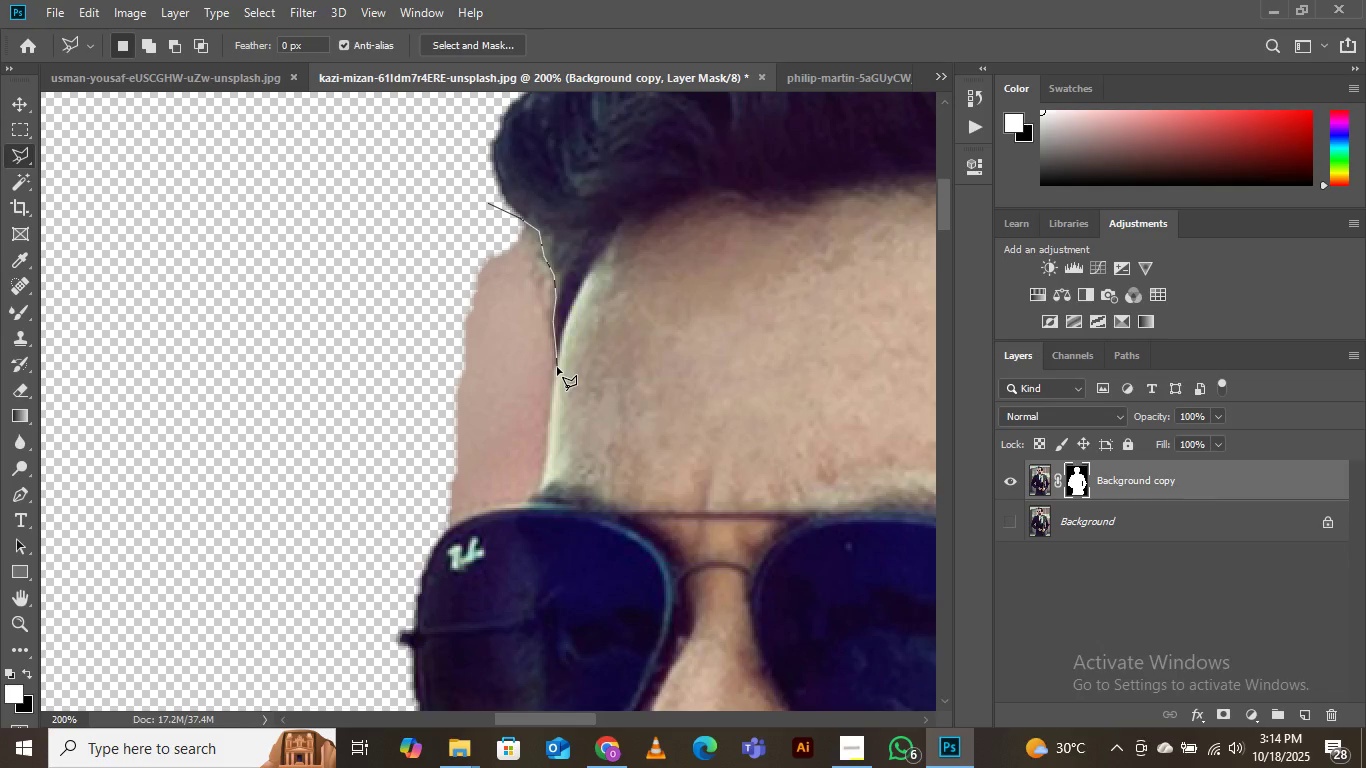 
left_click([557, 367])
 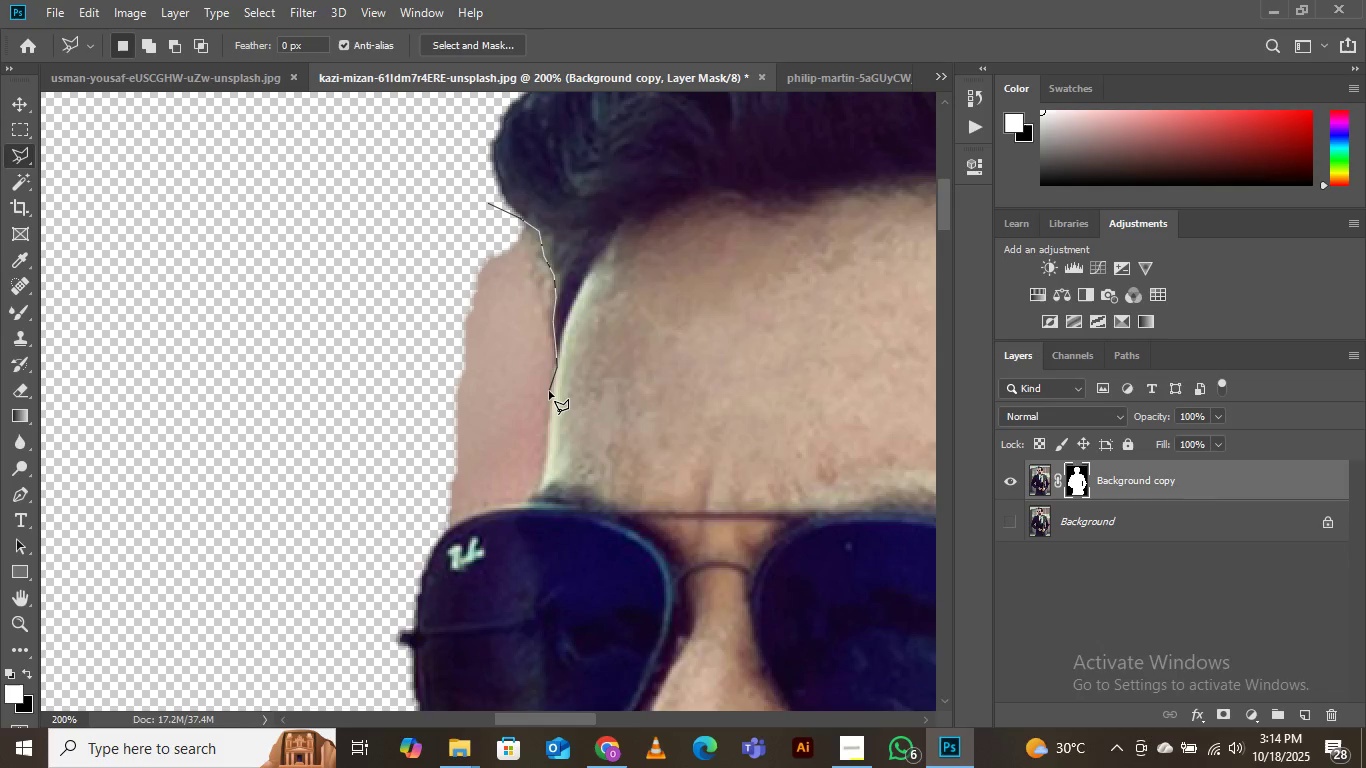 
left_click([550, 393])
 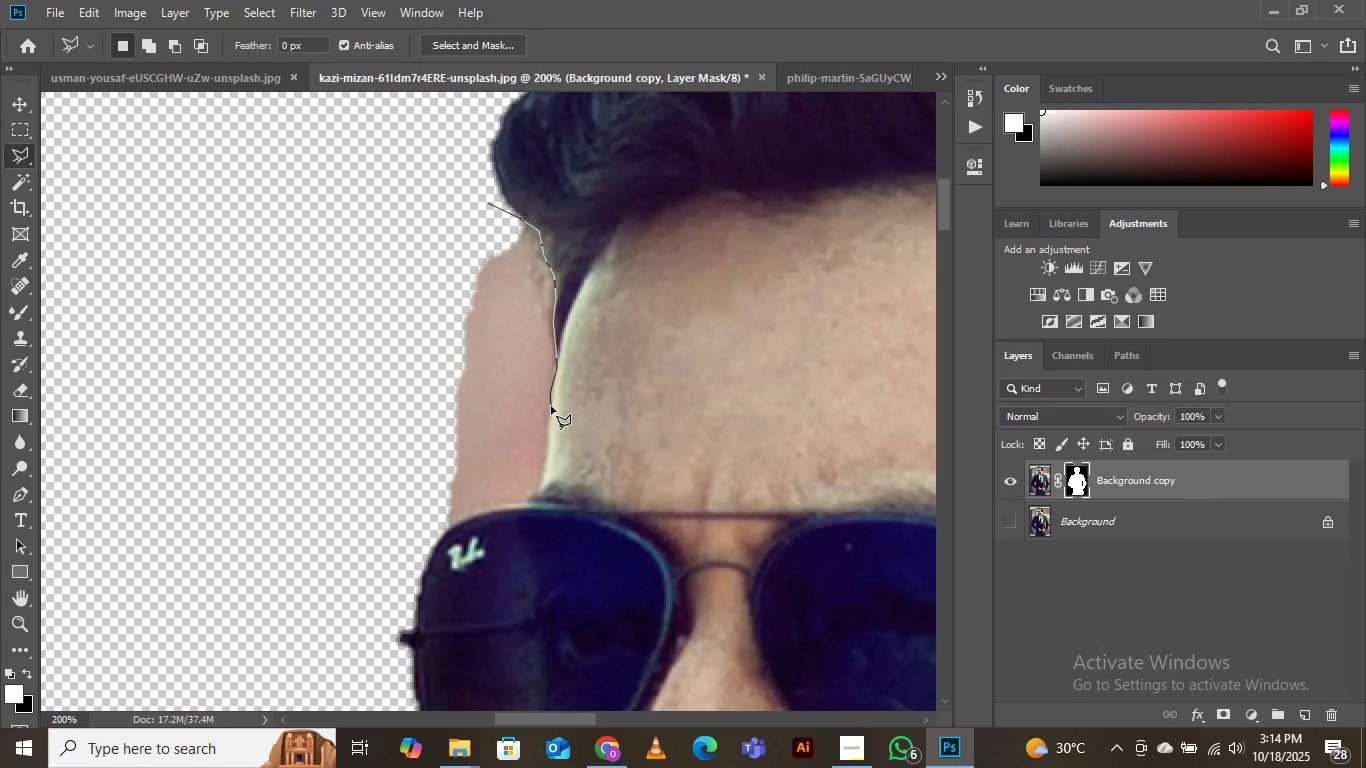 
wait(10.89)
 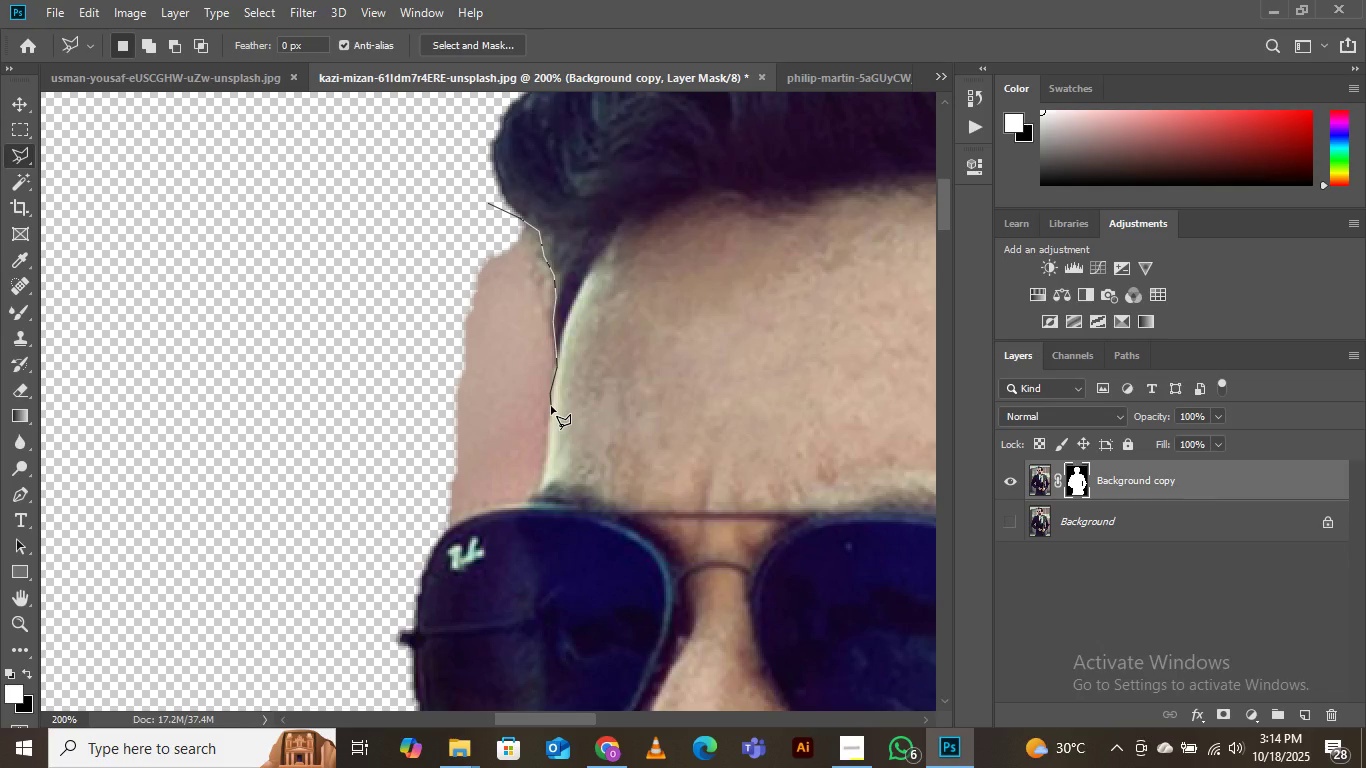 
left_click([549, 418])
 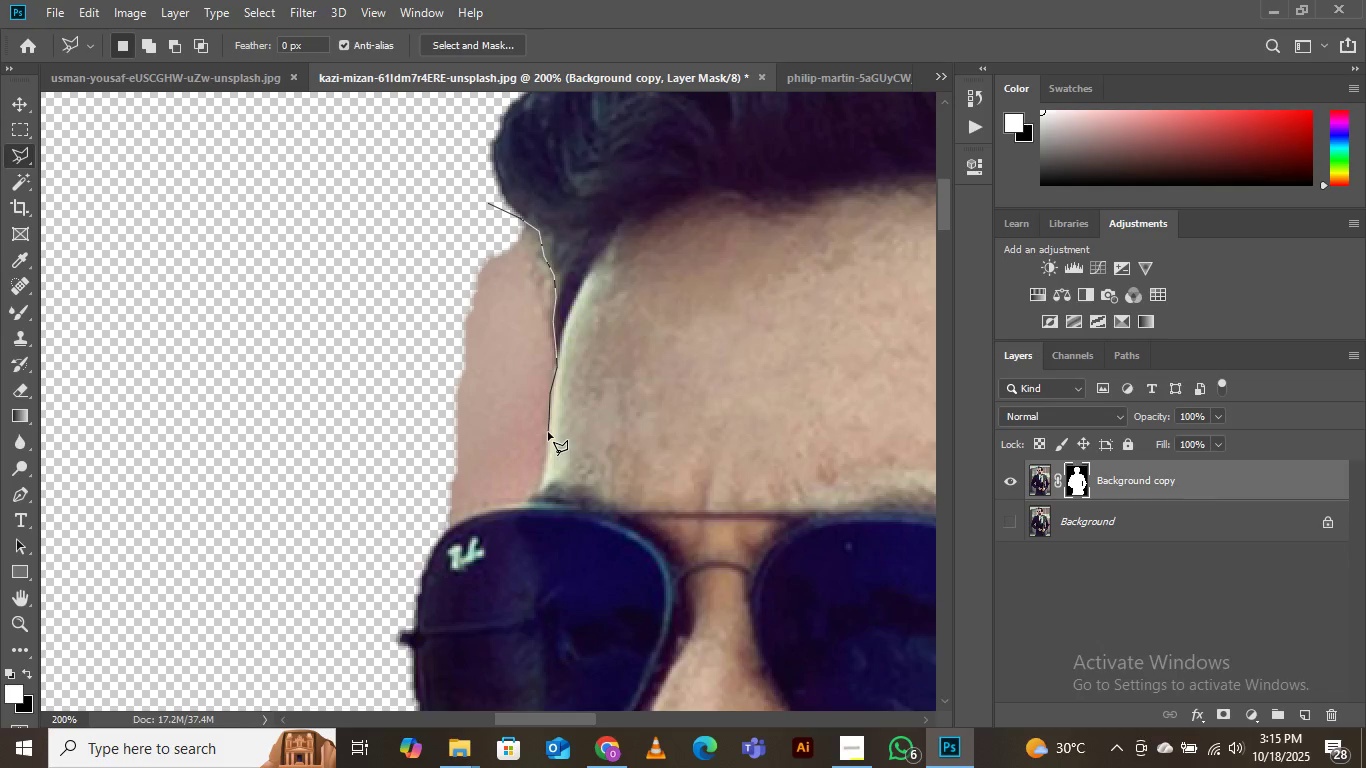 
left_click([548, 432])
 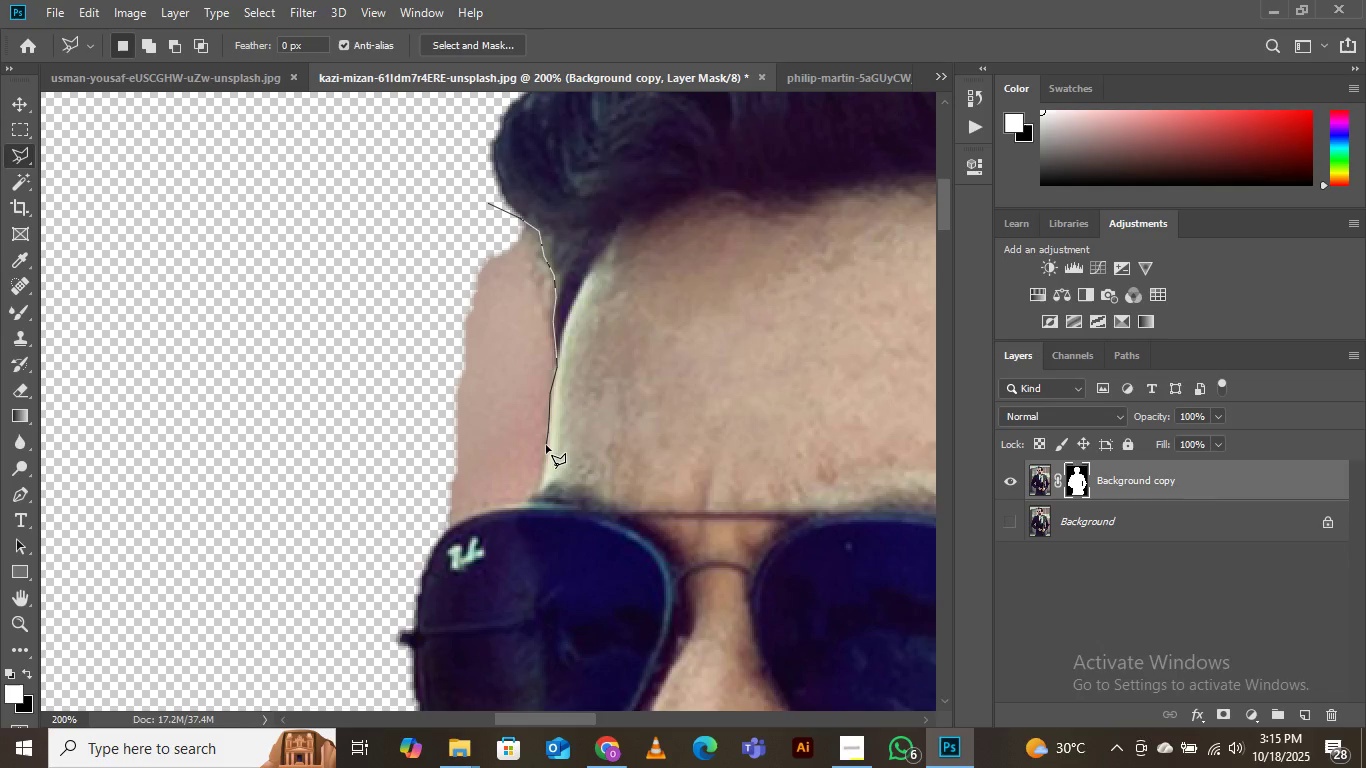 
left_click([546, 445])
 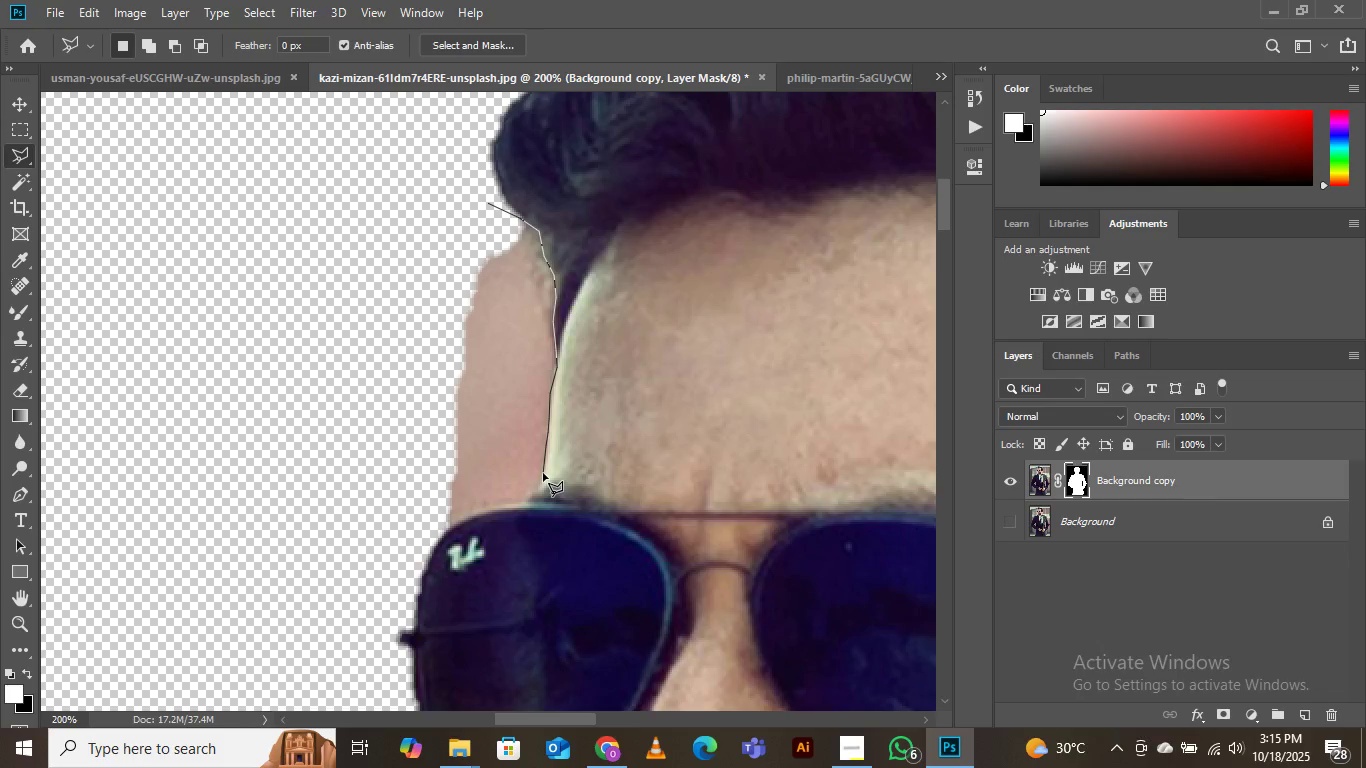 
left_click([543, 473])
 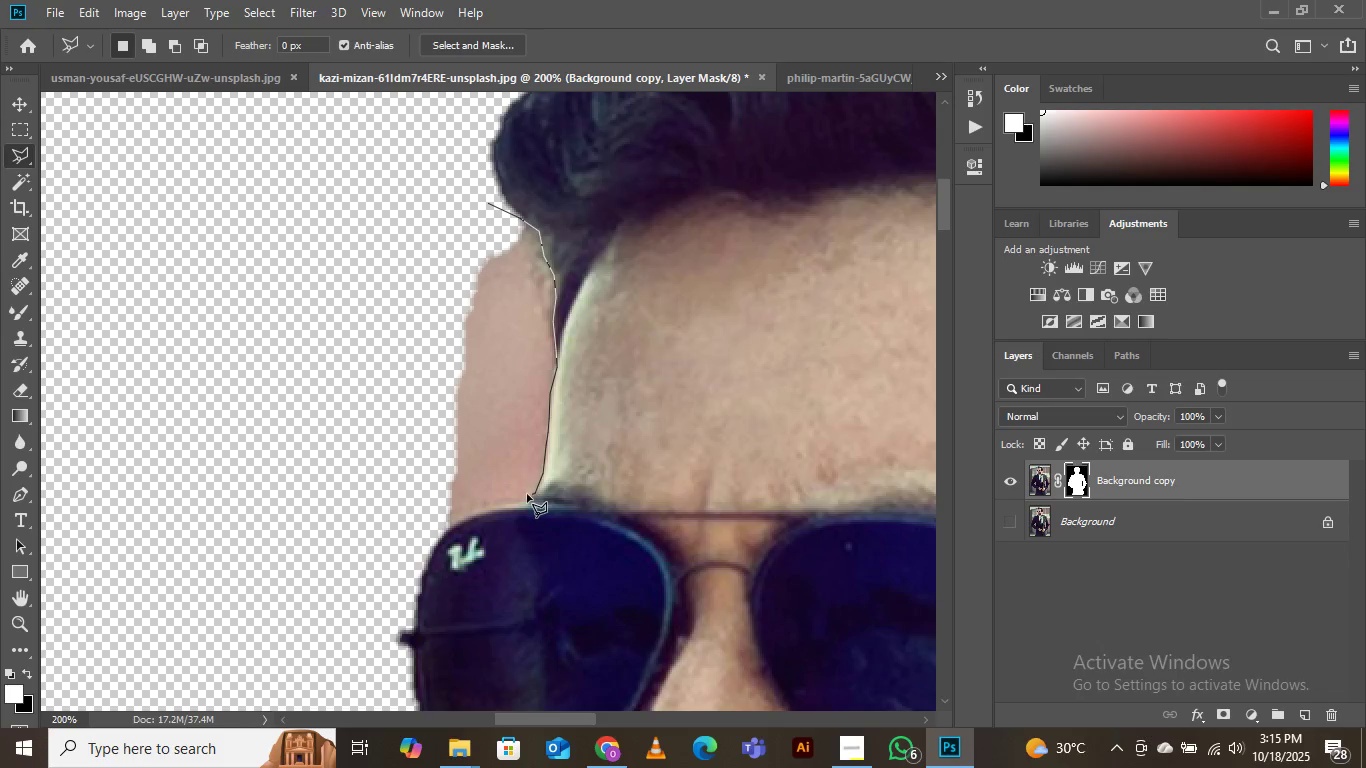 
left_click([535, 493])
 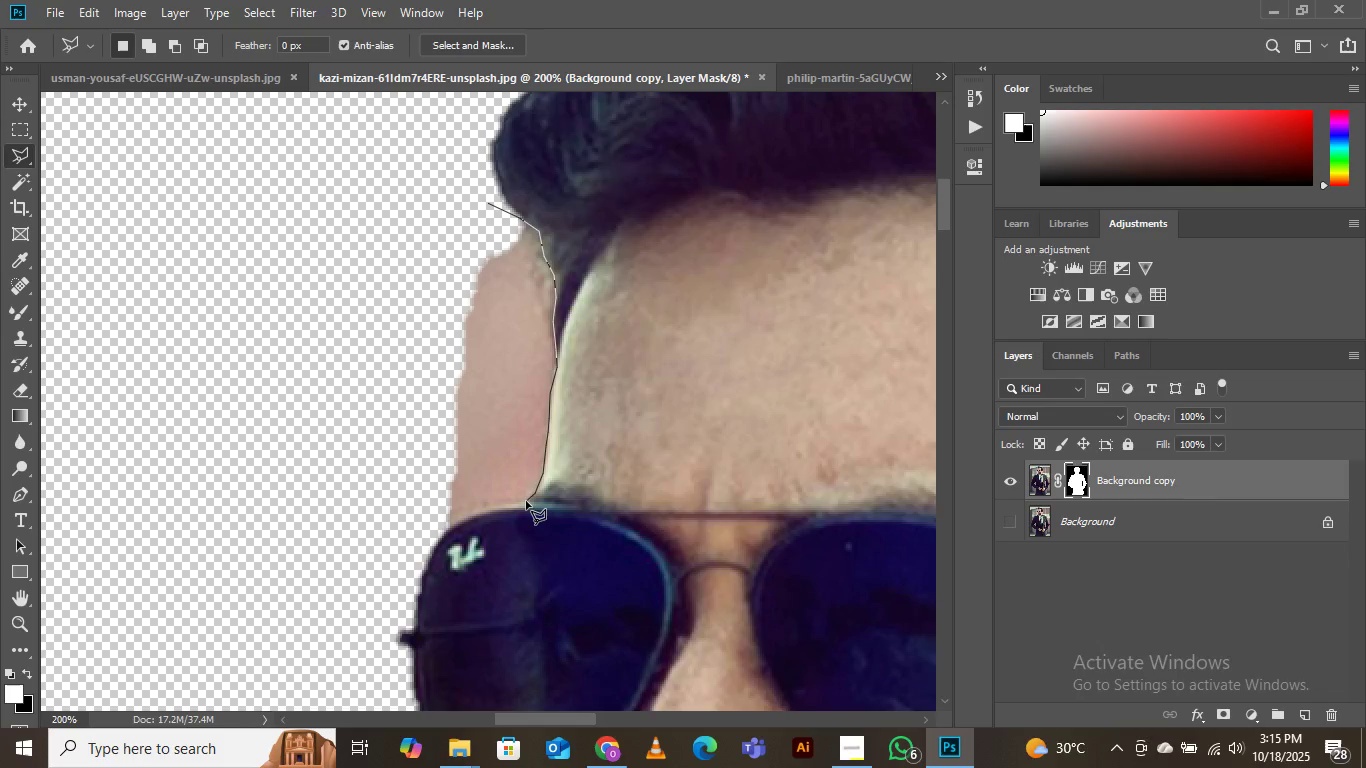 
left_click([526, 501])
 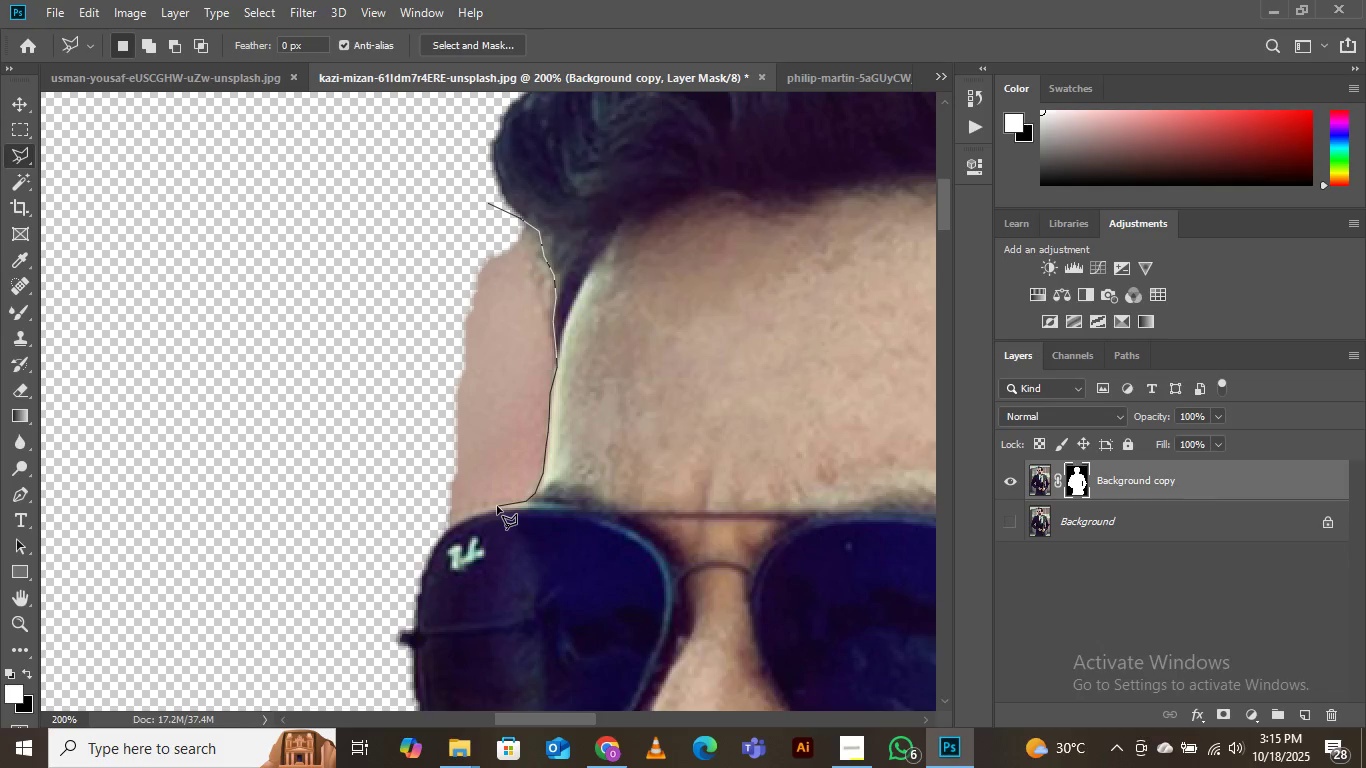 
left_click([497, 504])
 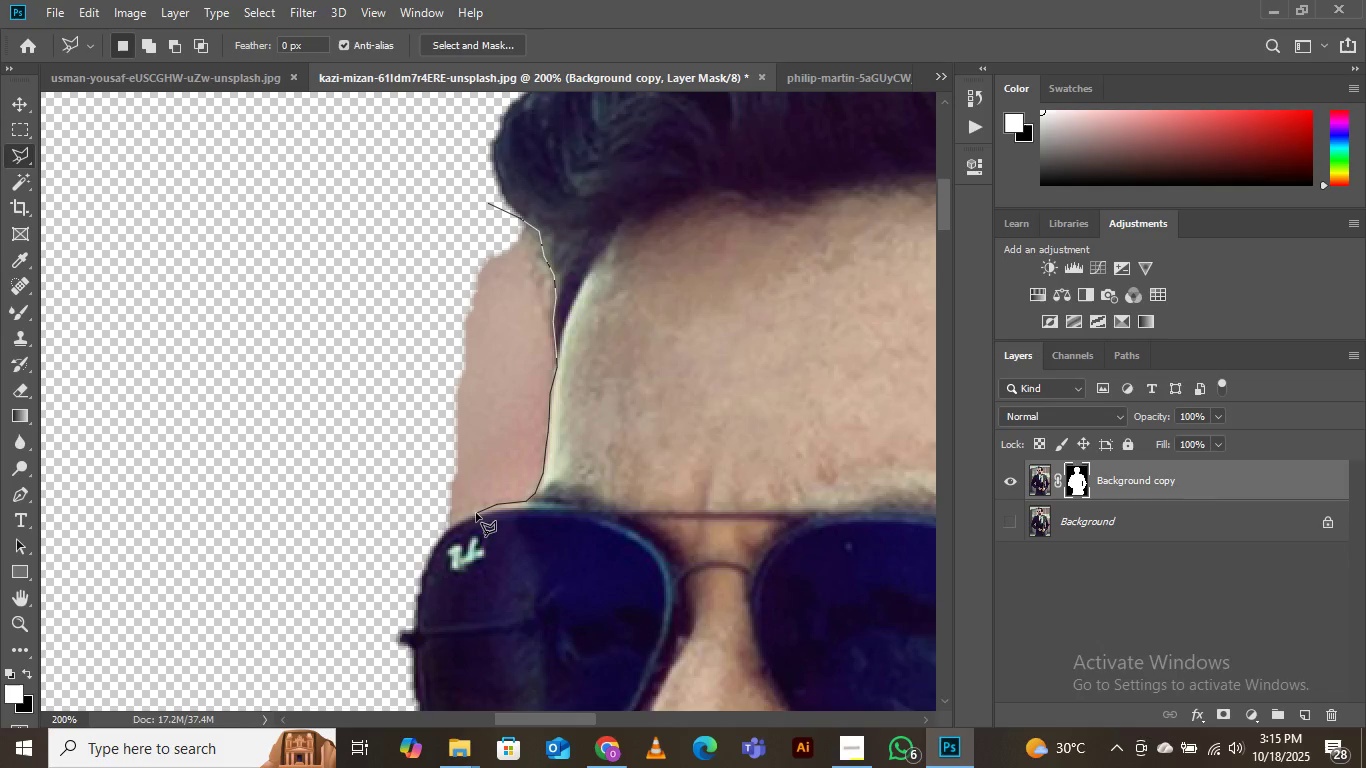 
left_click([476, 513])
 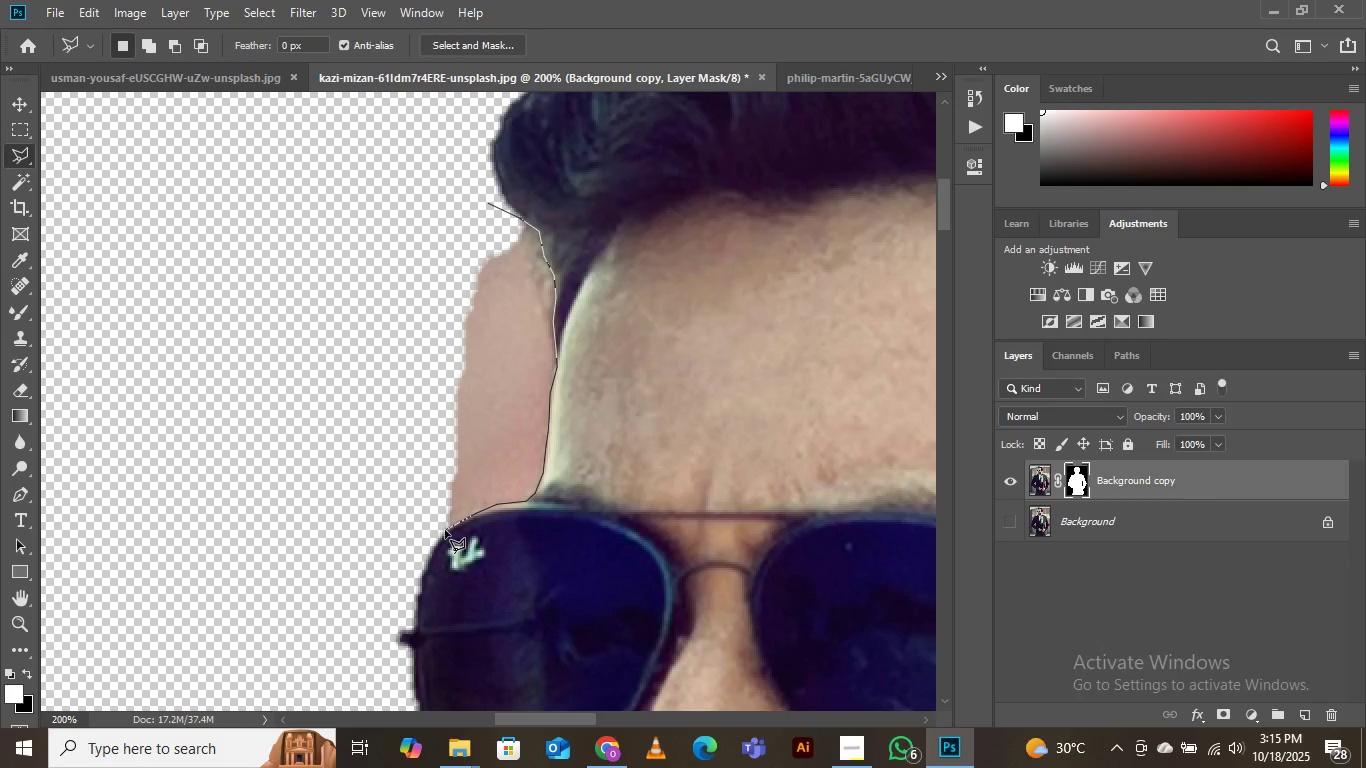 
left_click([445, 530])
 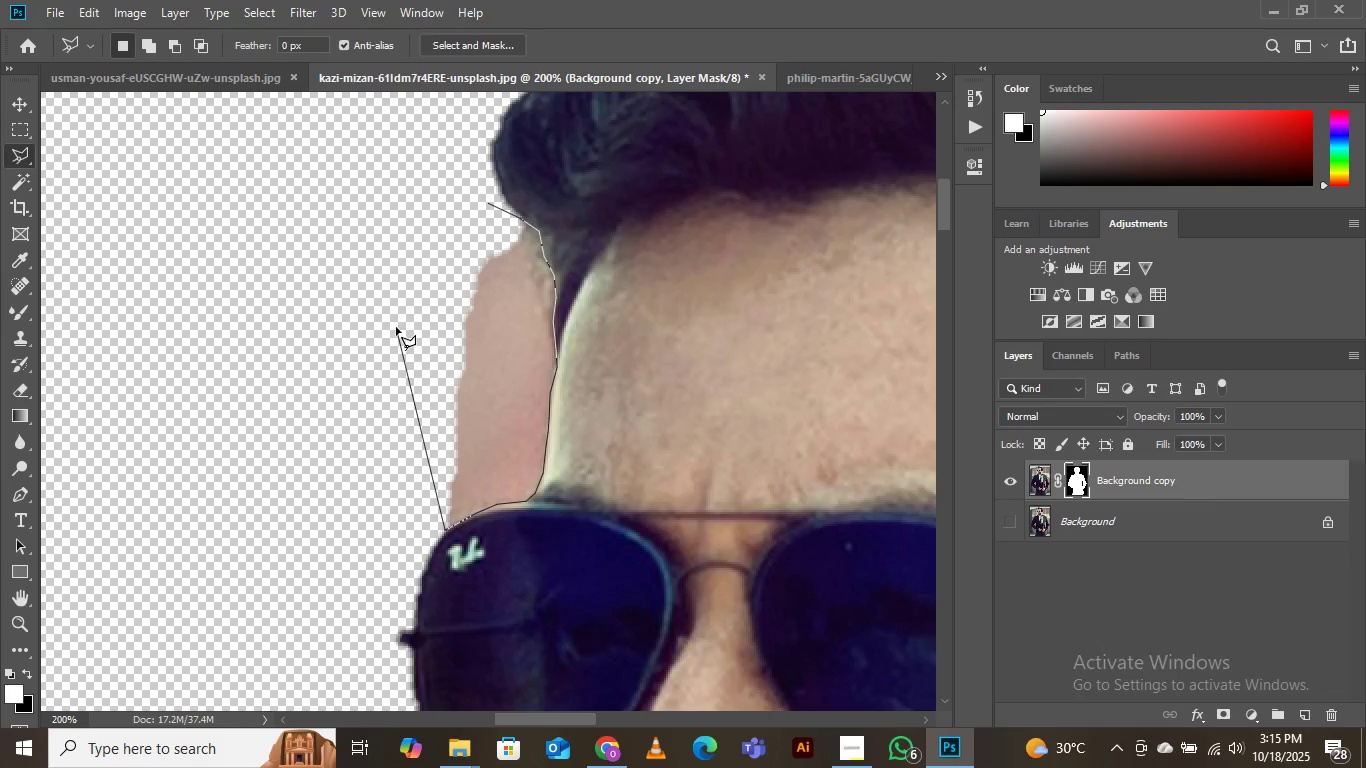 
left_click([396, 327])
 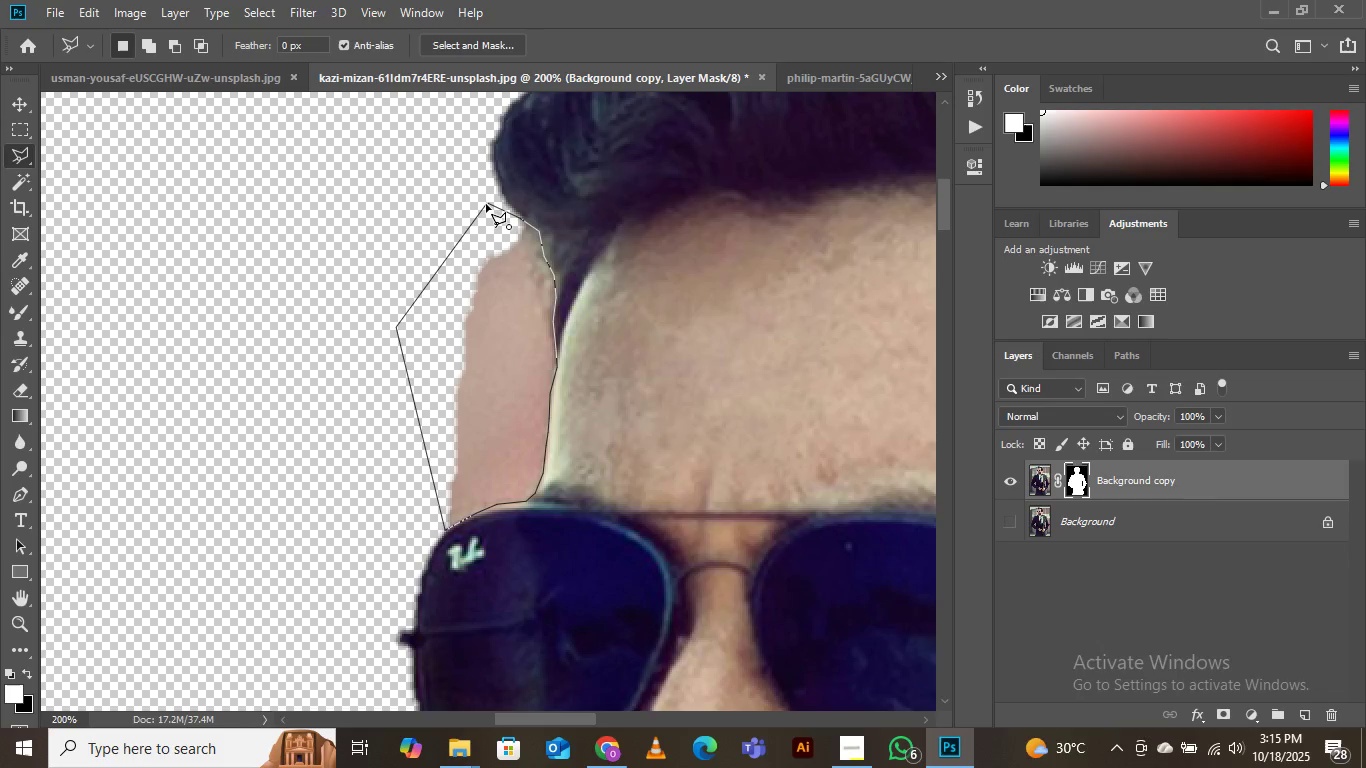 
left_click([486, 204])
 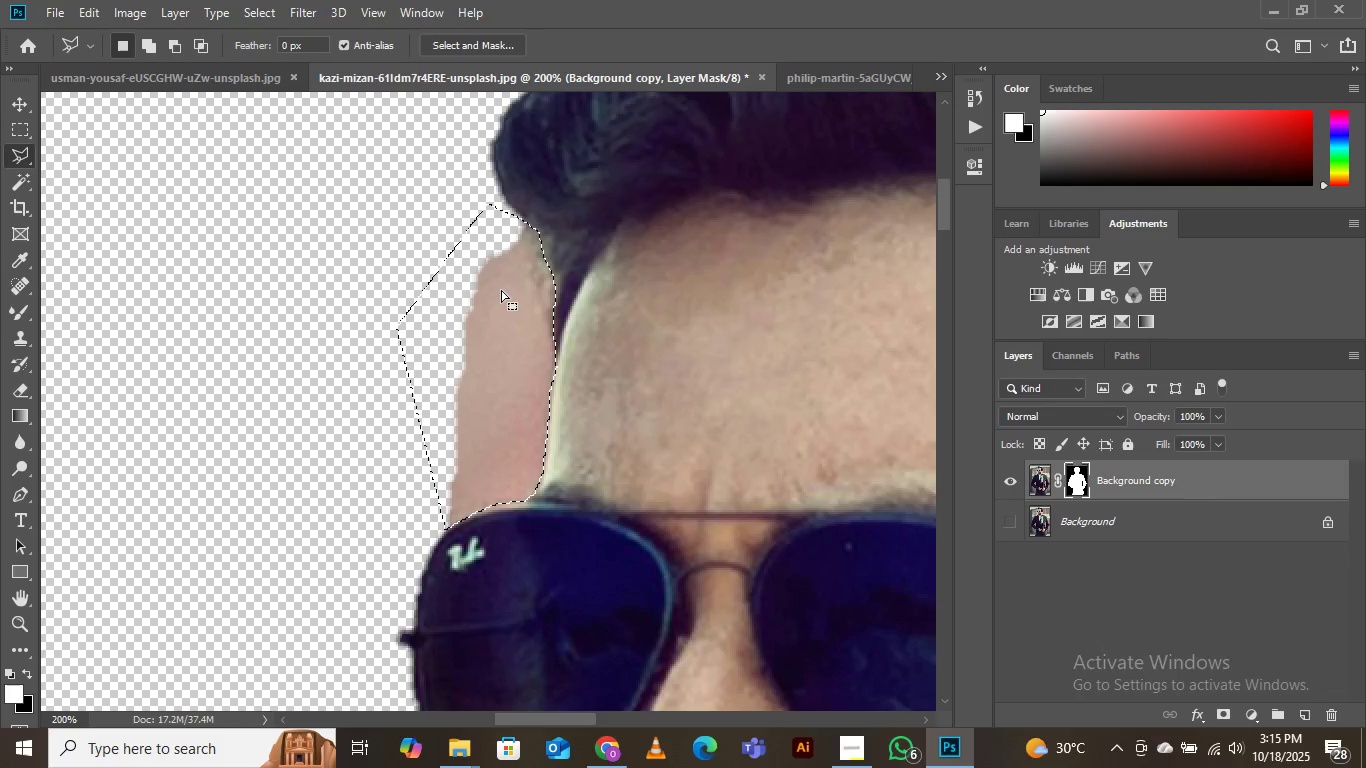 
key(Delete)
 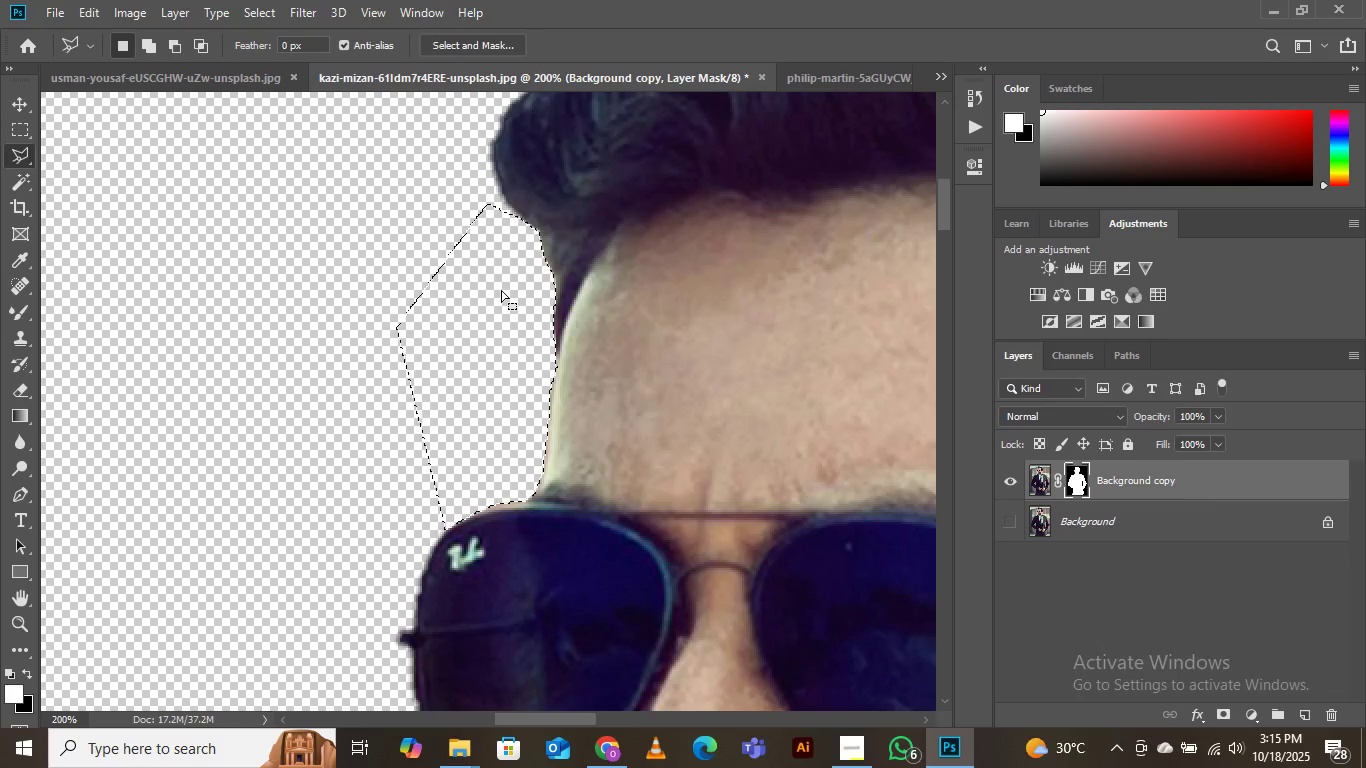 
key(Delete)
 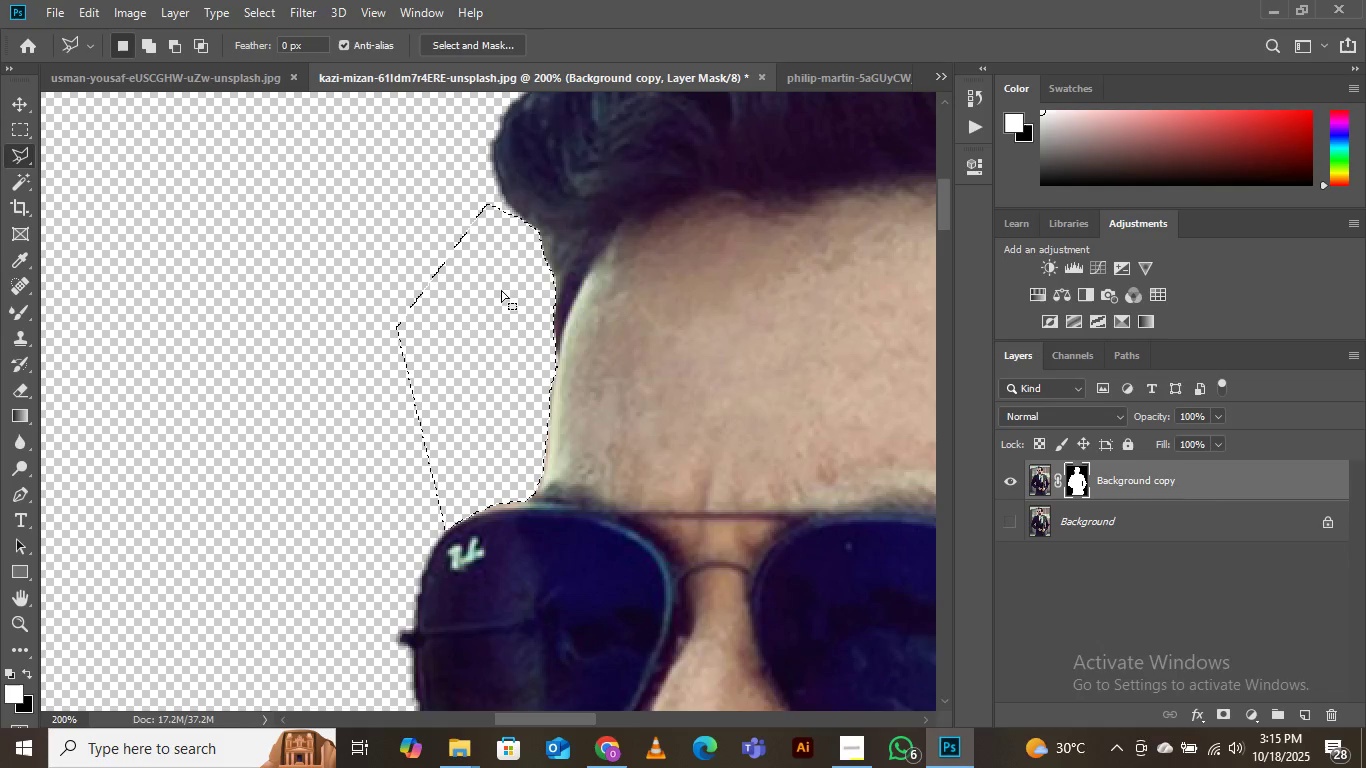 
key(Delete)
 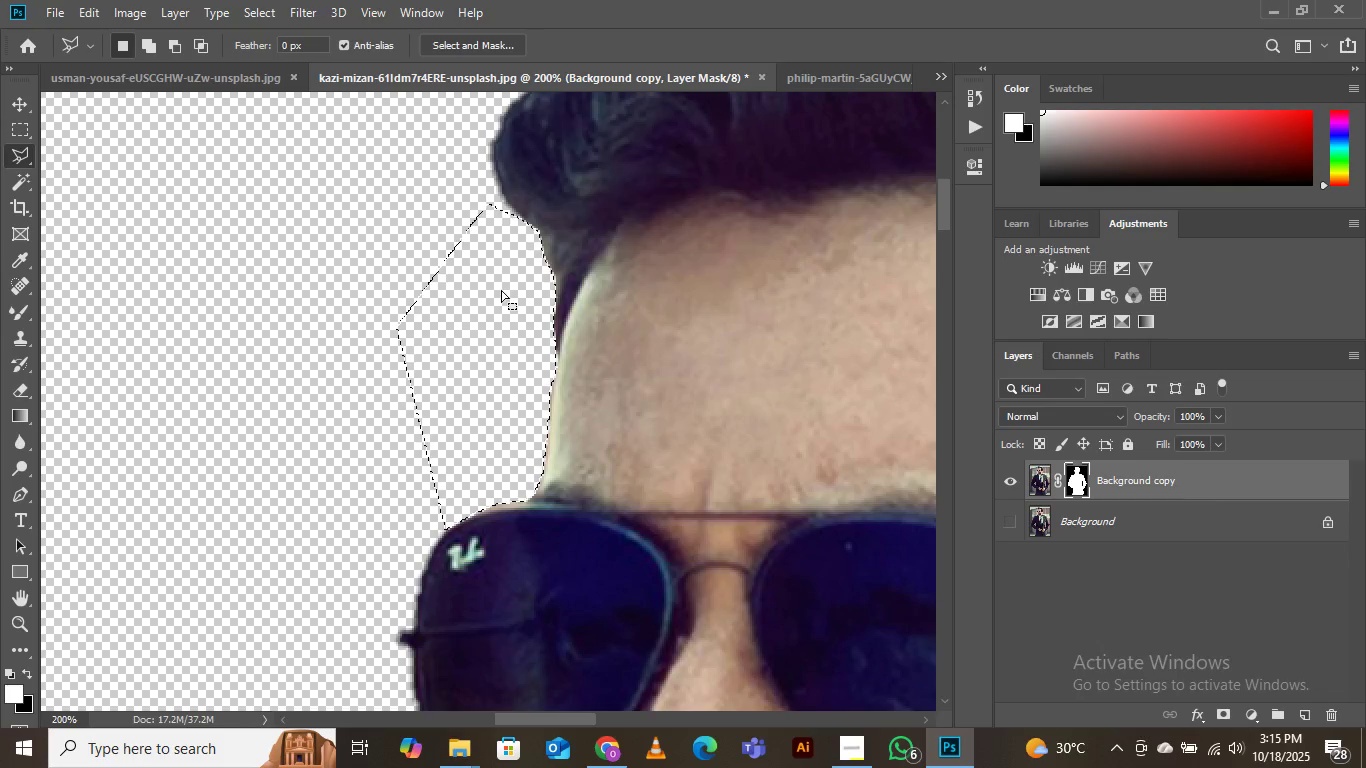 
key(Delete)
 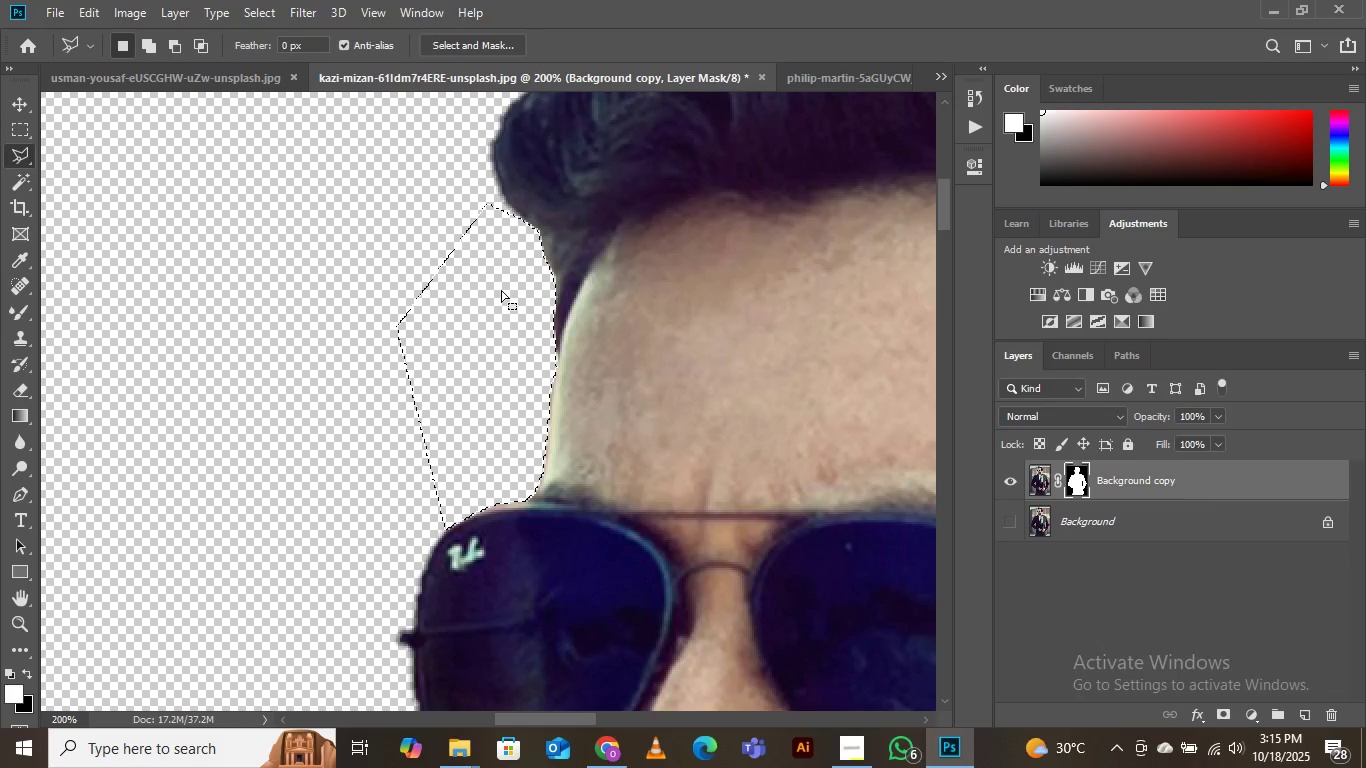 
key(Delete)
 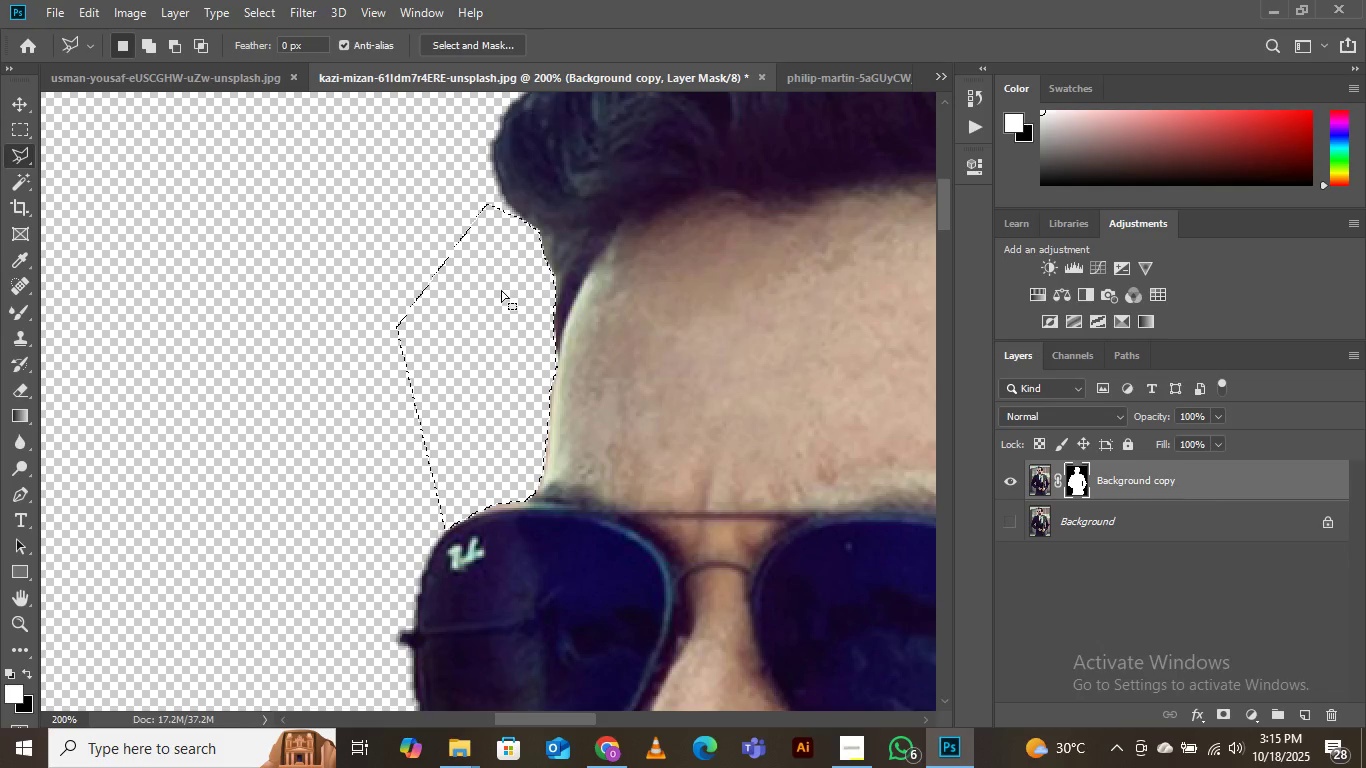 
key(Delete)
 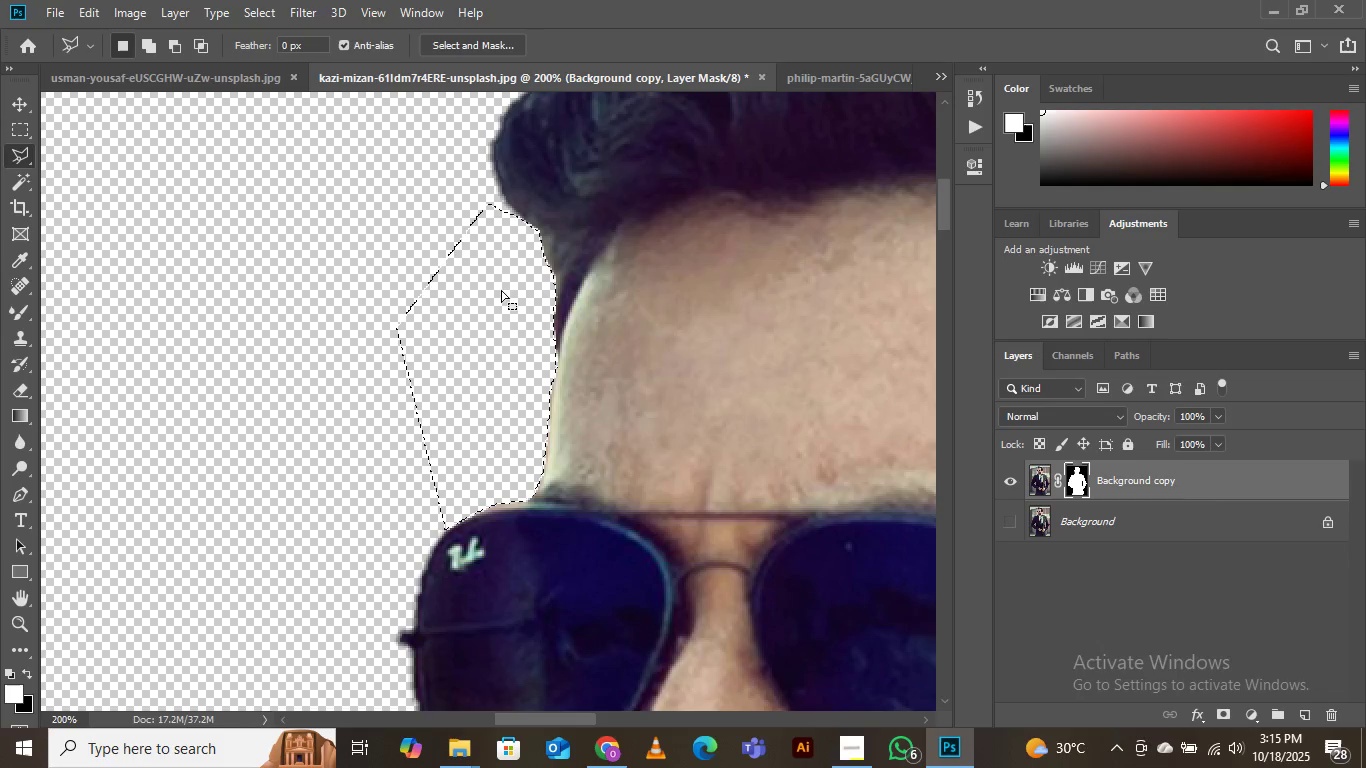 
key(Delete)
 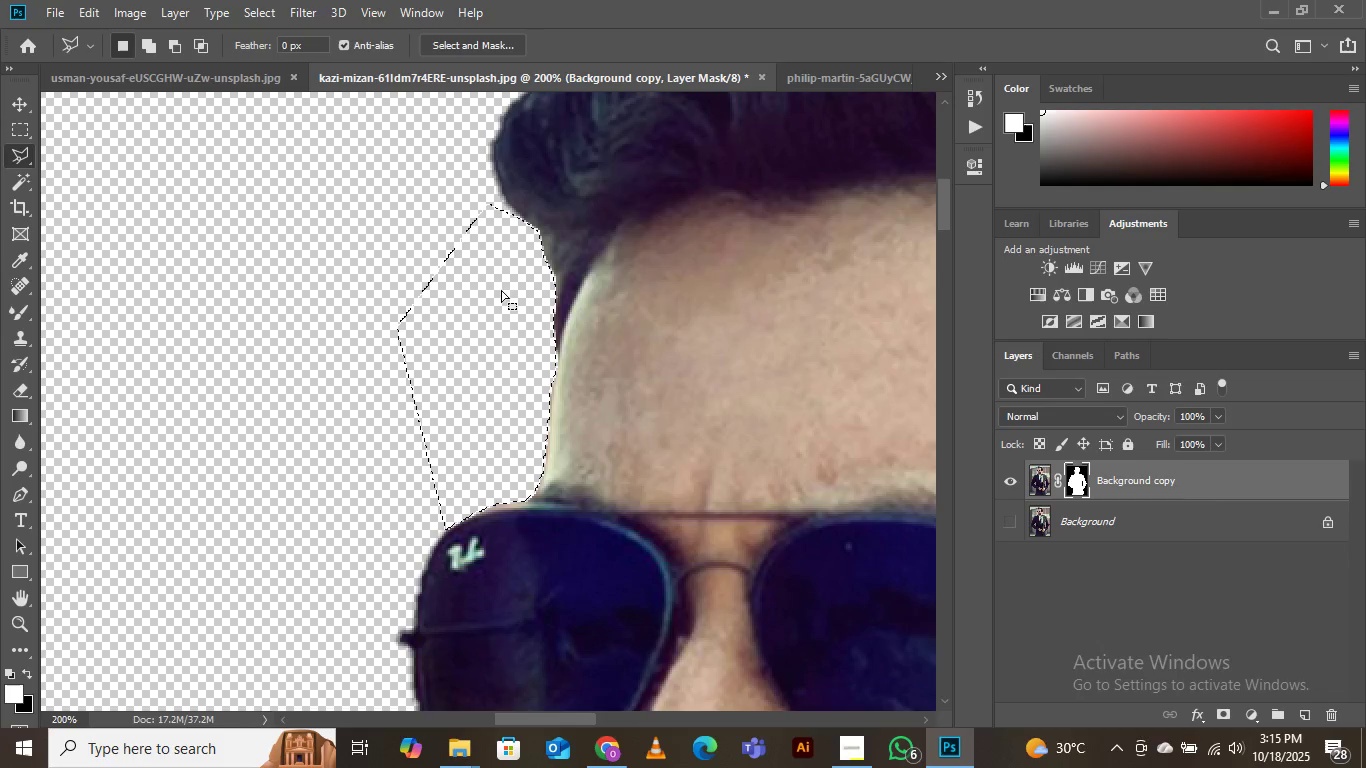 
key(Delete)
 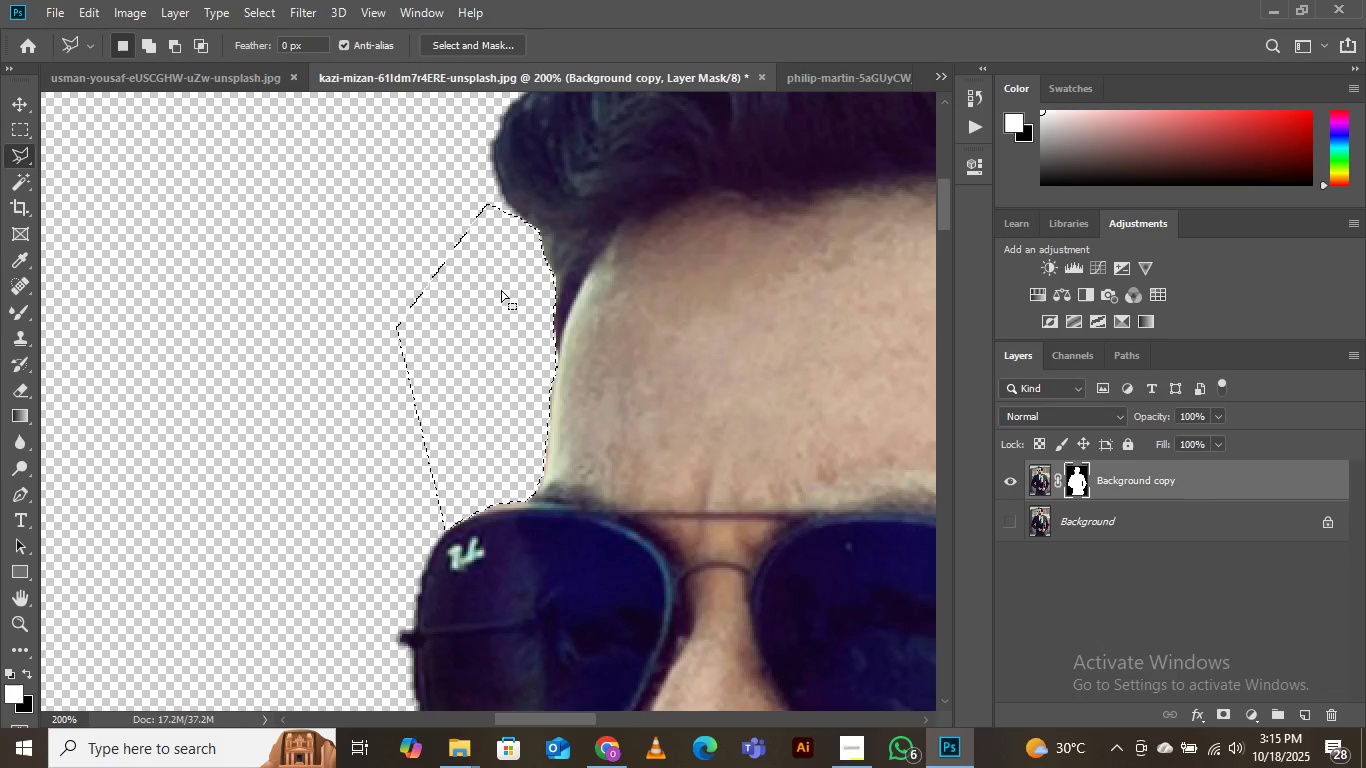 
key(Control+D)
 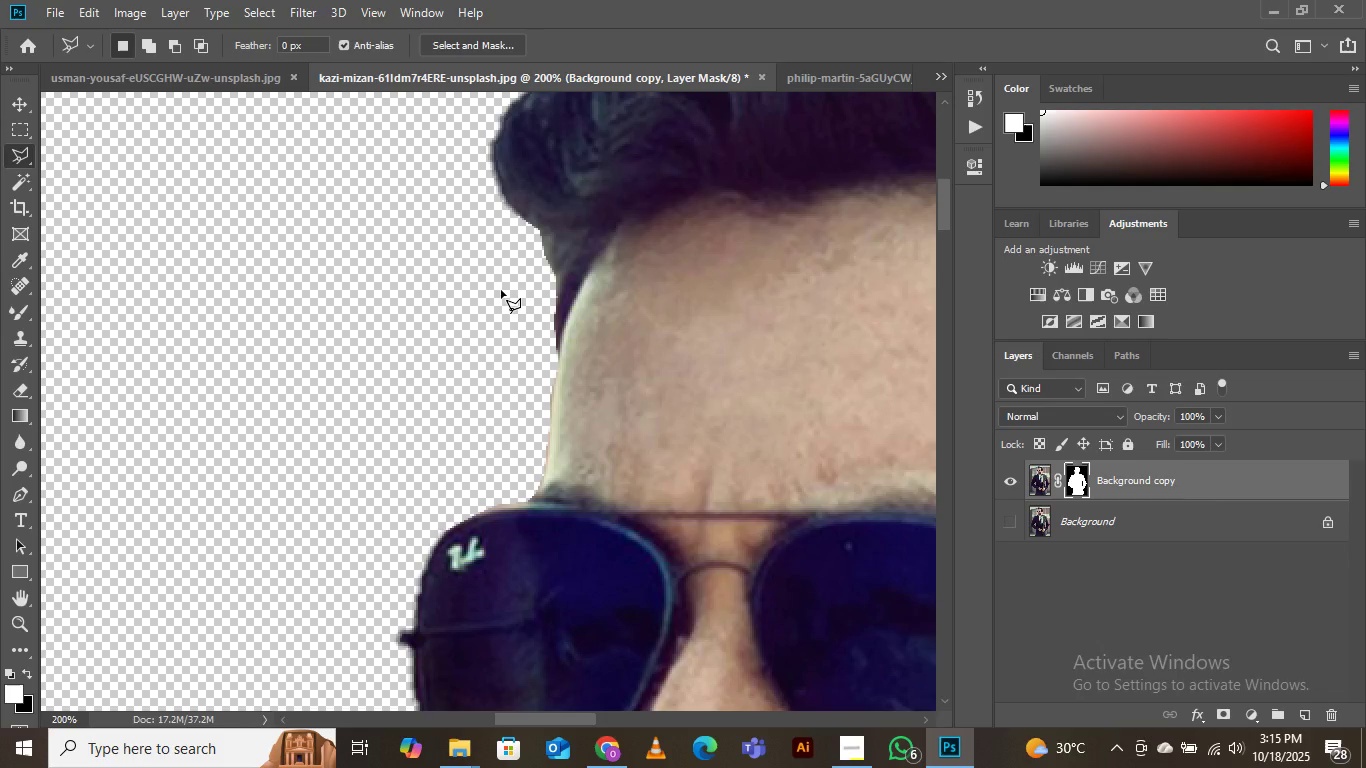 
key(Control+Minus)
 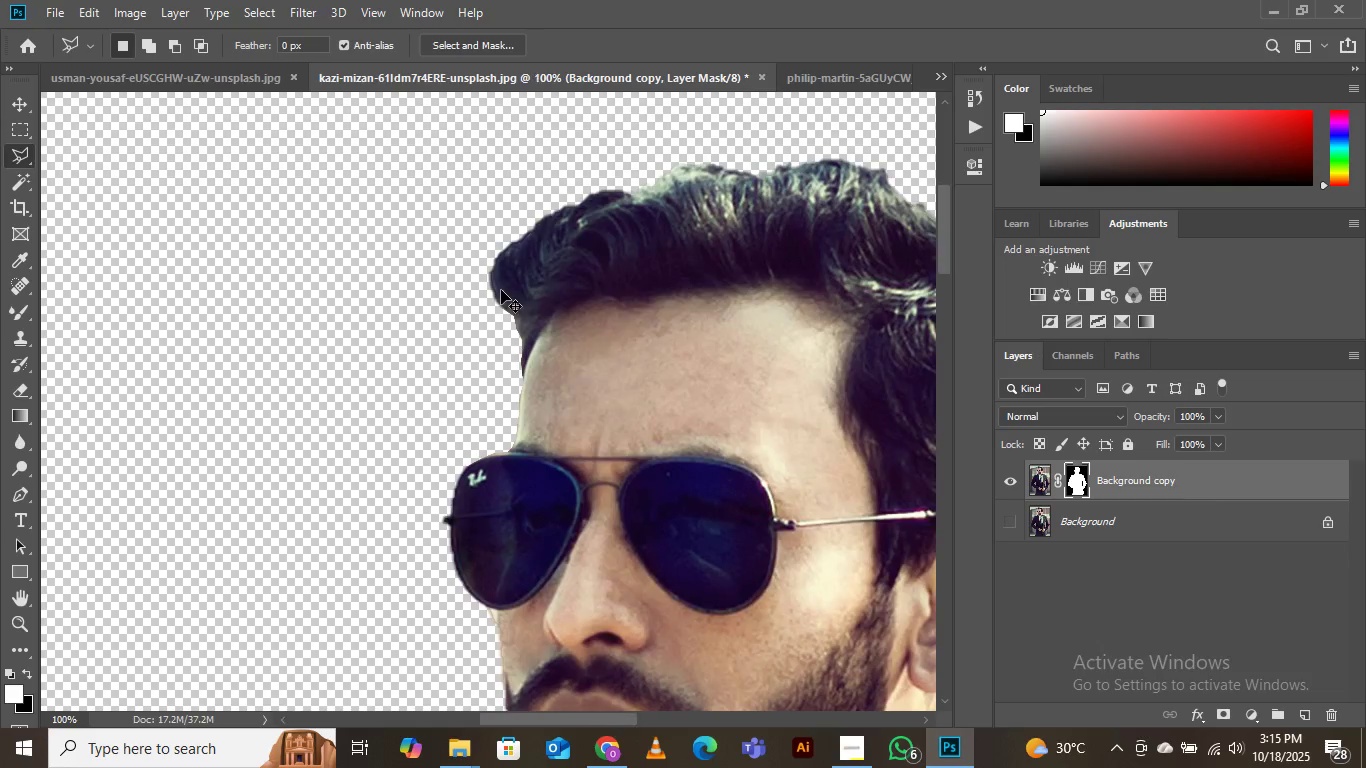 
key(Control+Minus)
 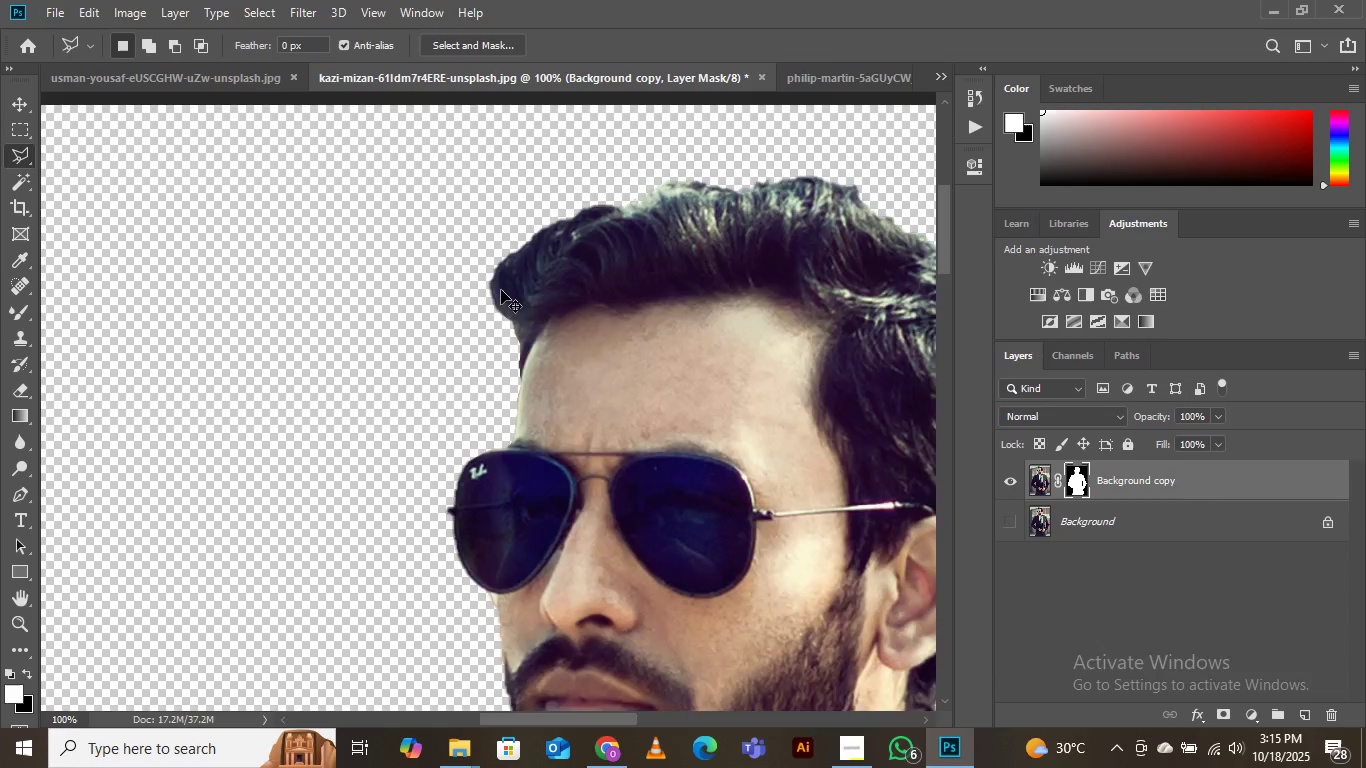 
key(Control+Minus)
 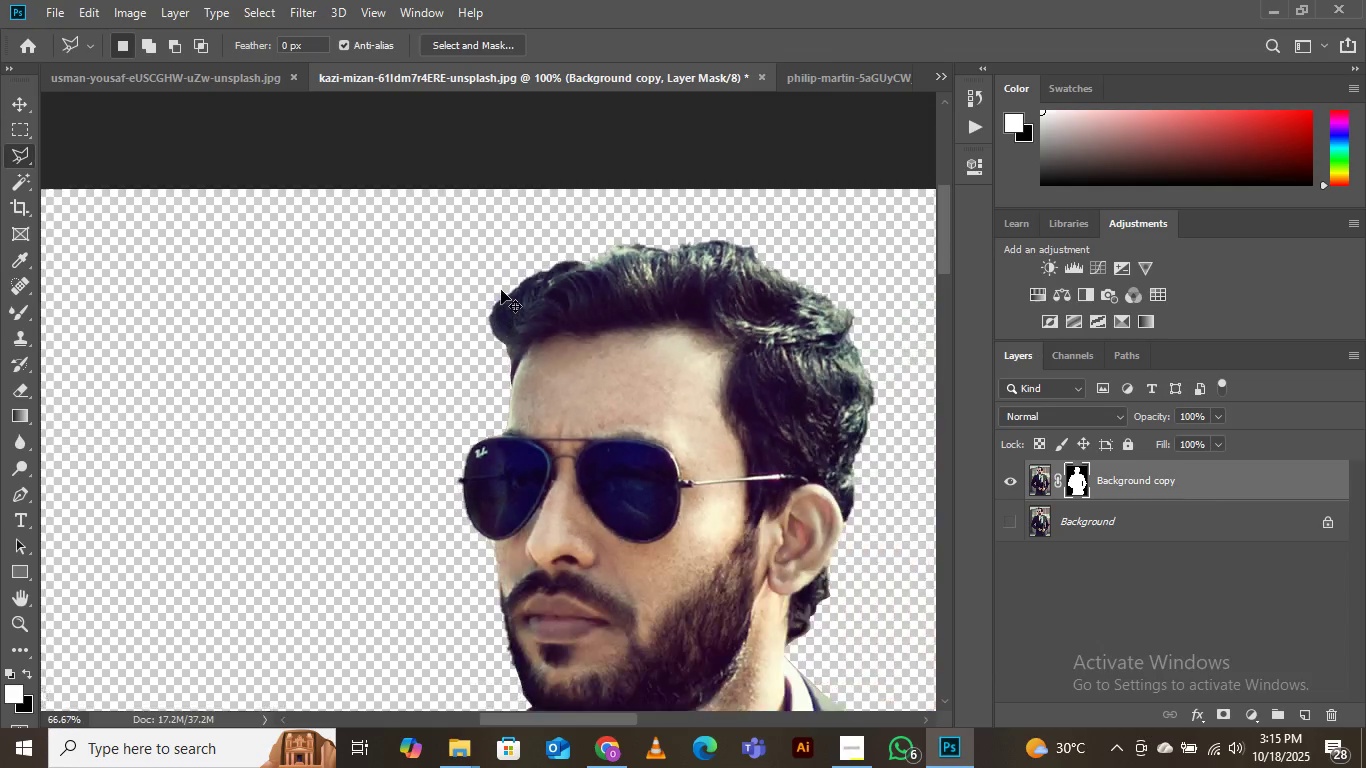 
key(Control+Minus)
 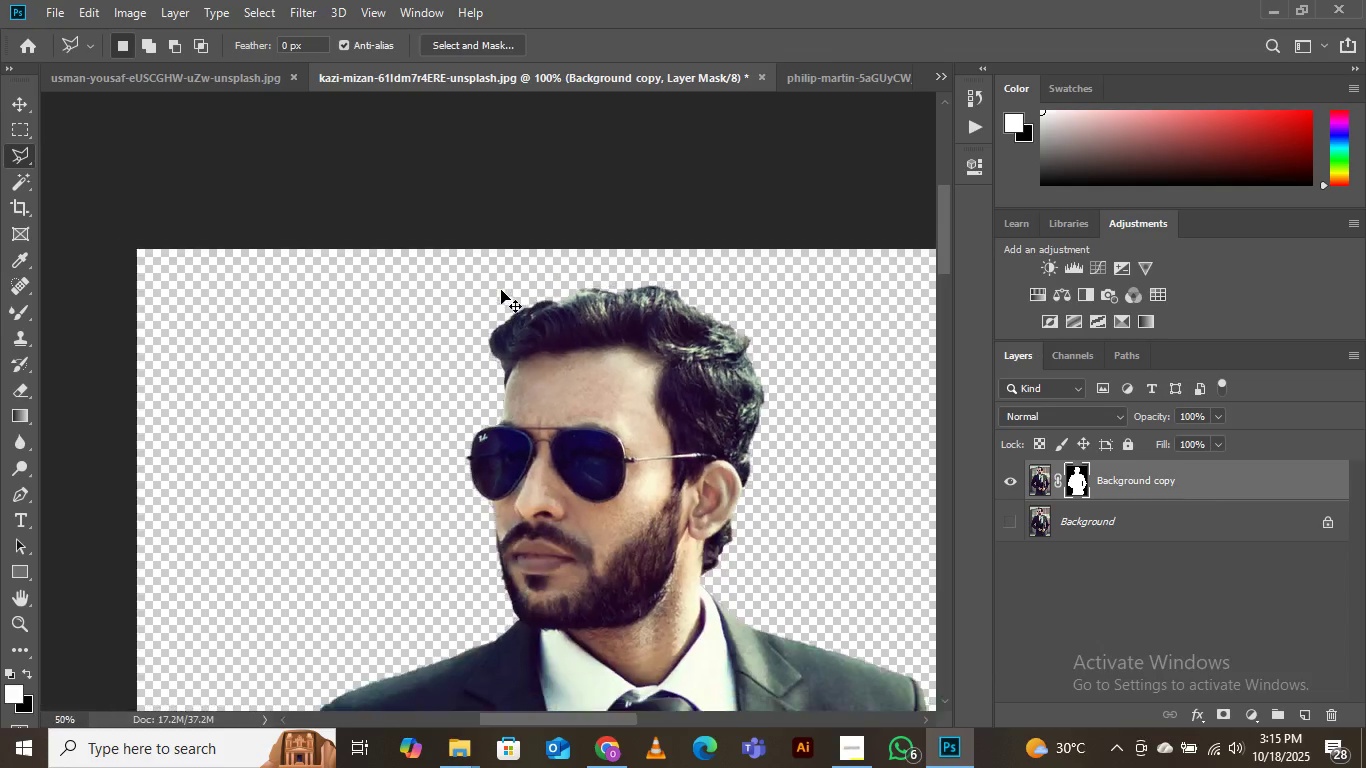 
key(Control+Minus)
 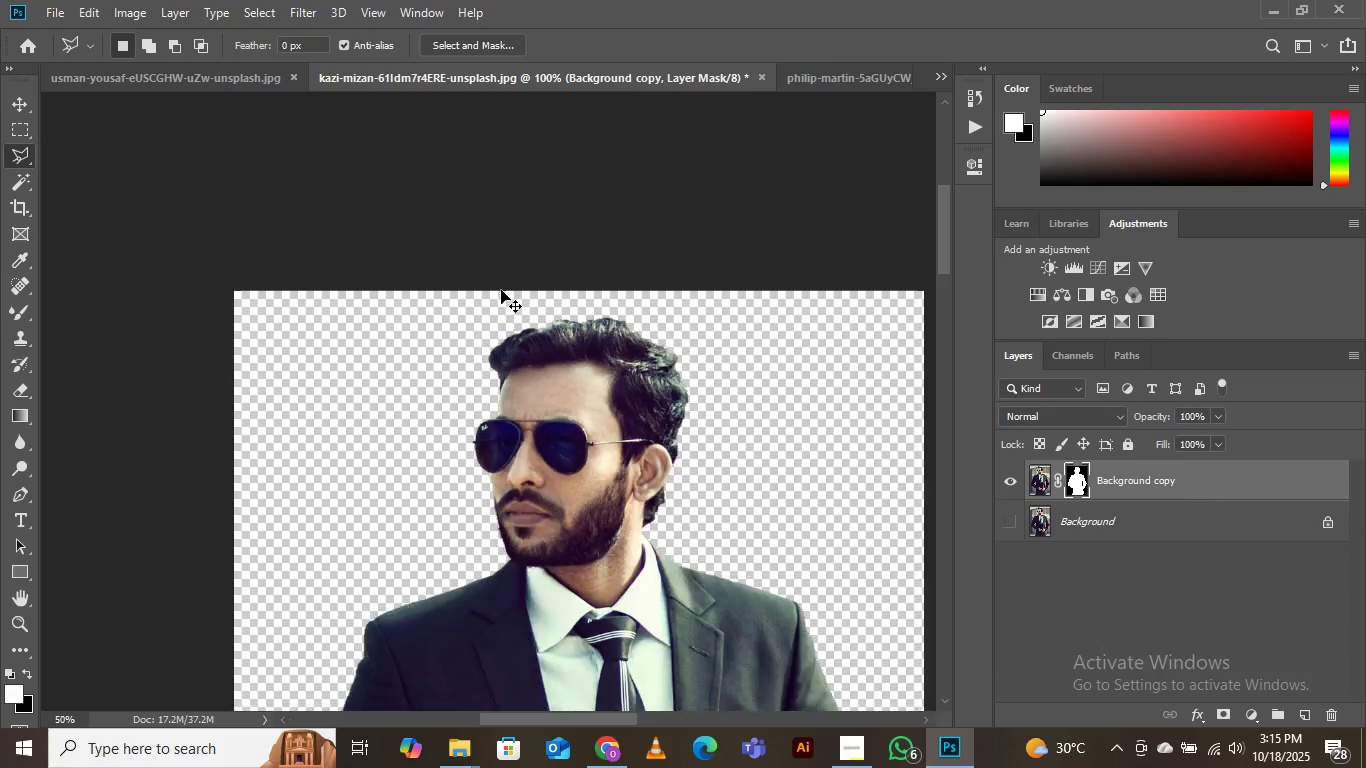 
key(Control+Minus)
 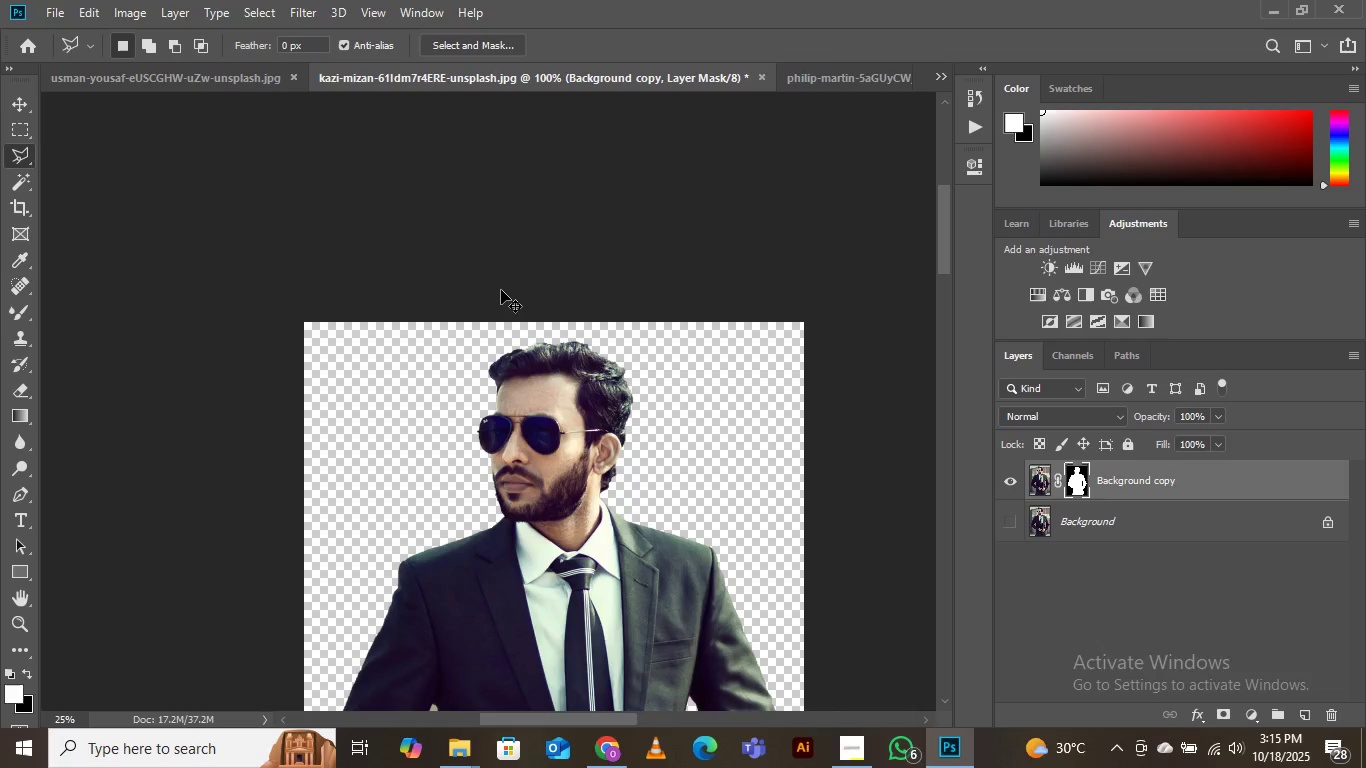 
key(Control+Minus)
 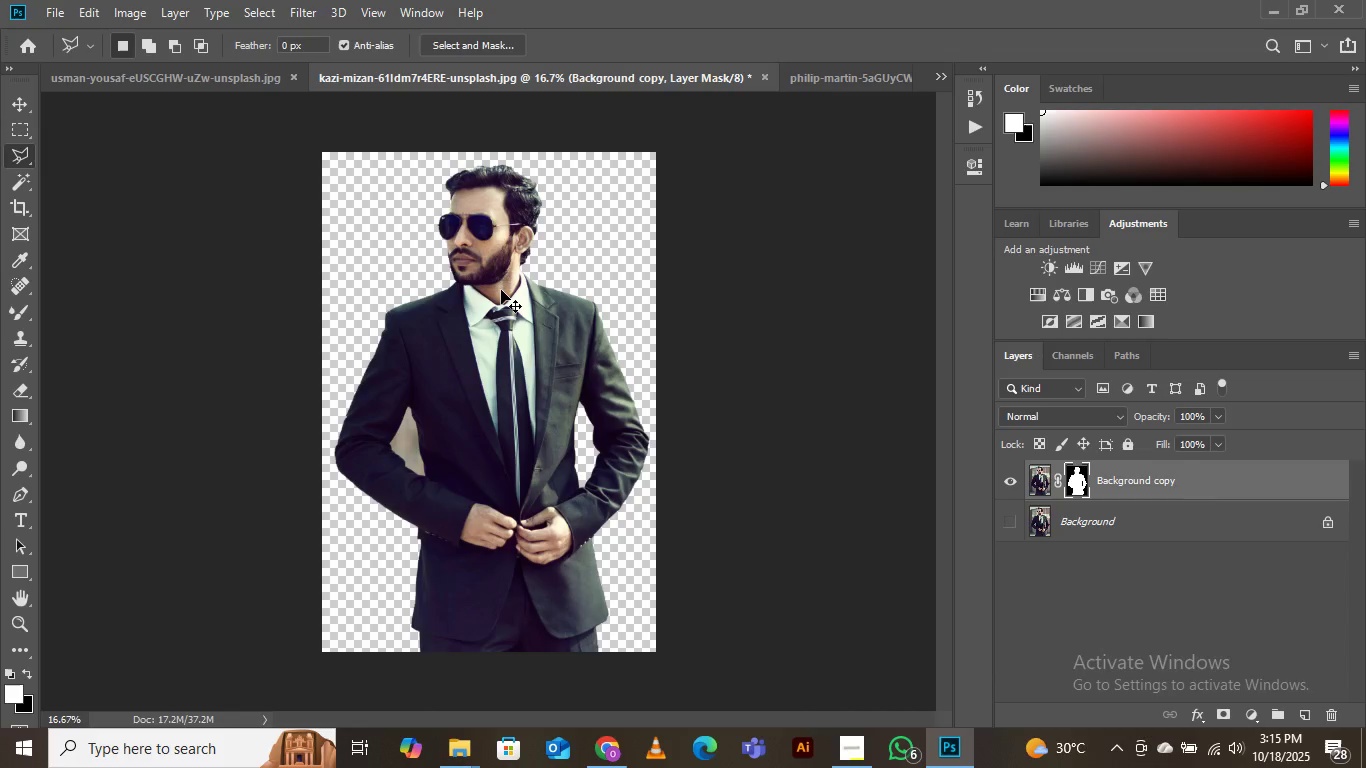 
key(Control+Minus)
 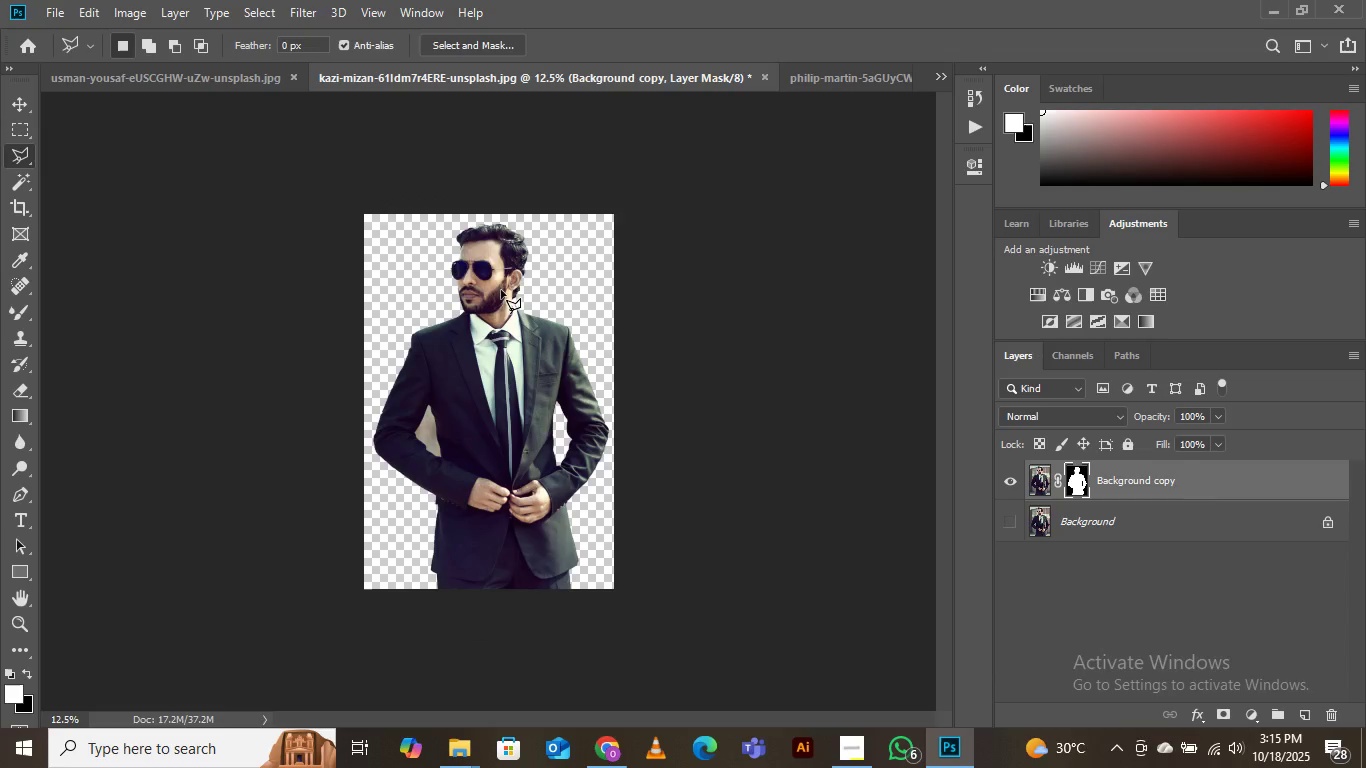 
key(Control+Equal)
 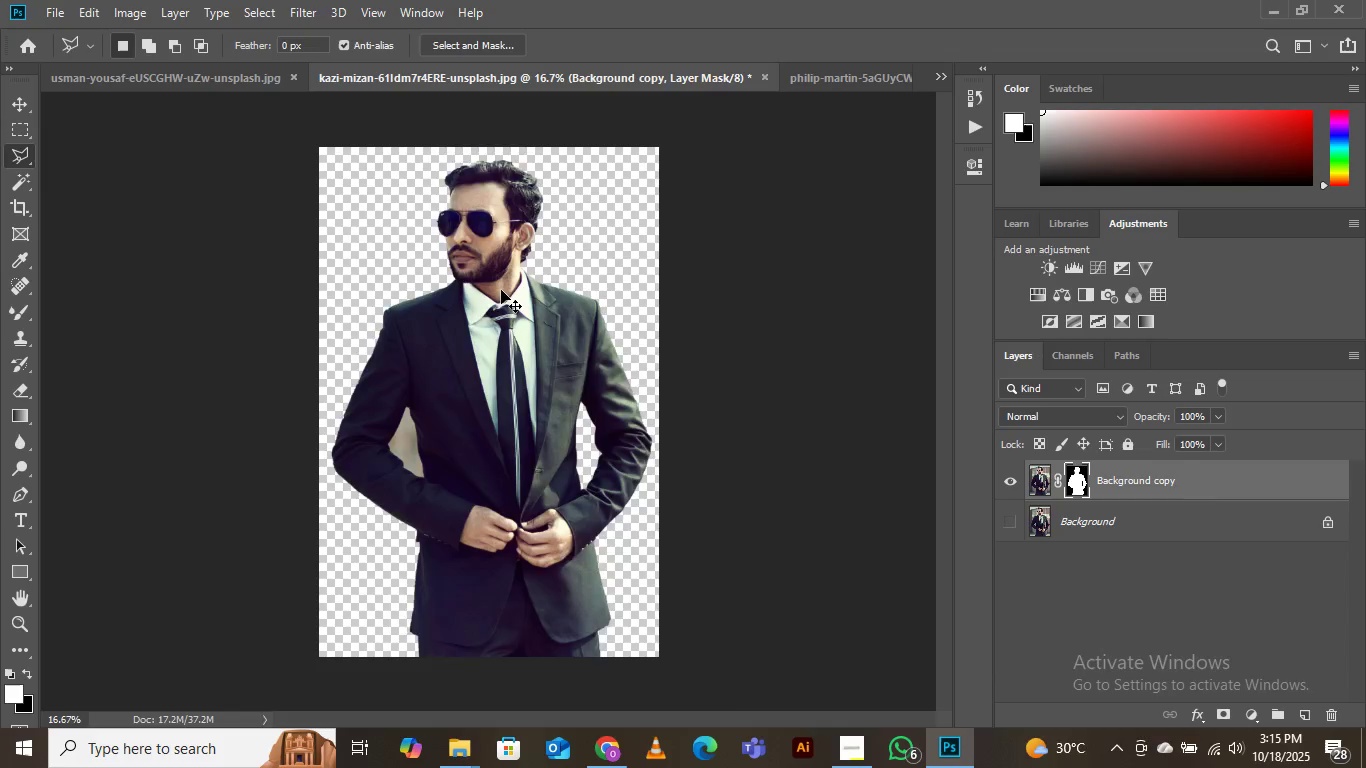 
key(Control+Equal)
 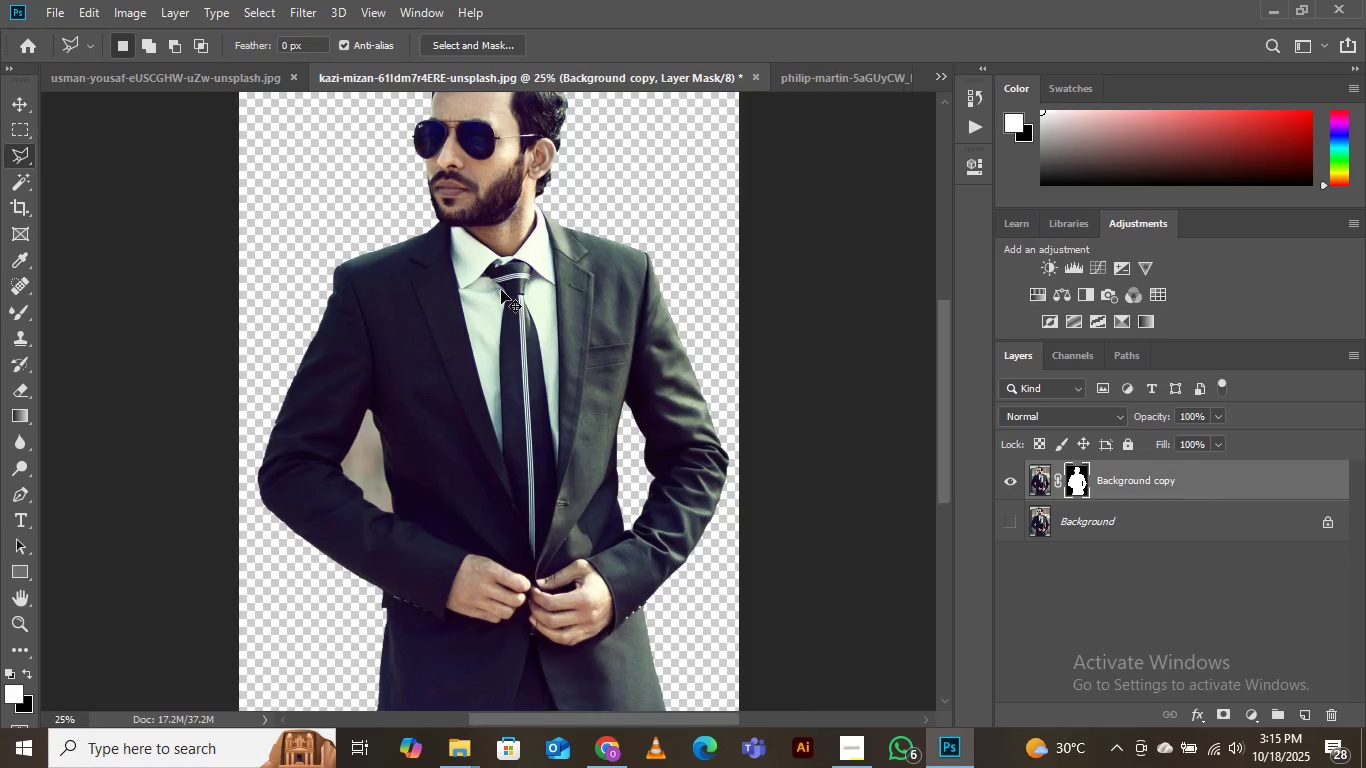 
key(Control+Equal)
 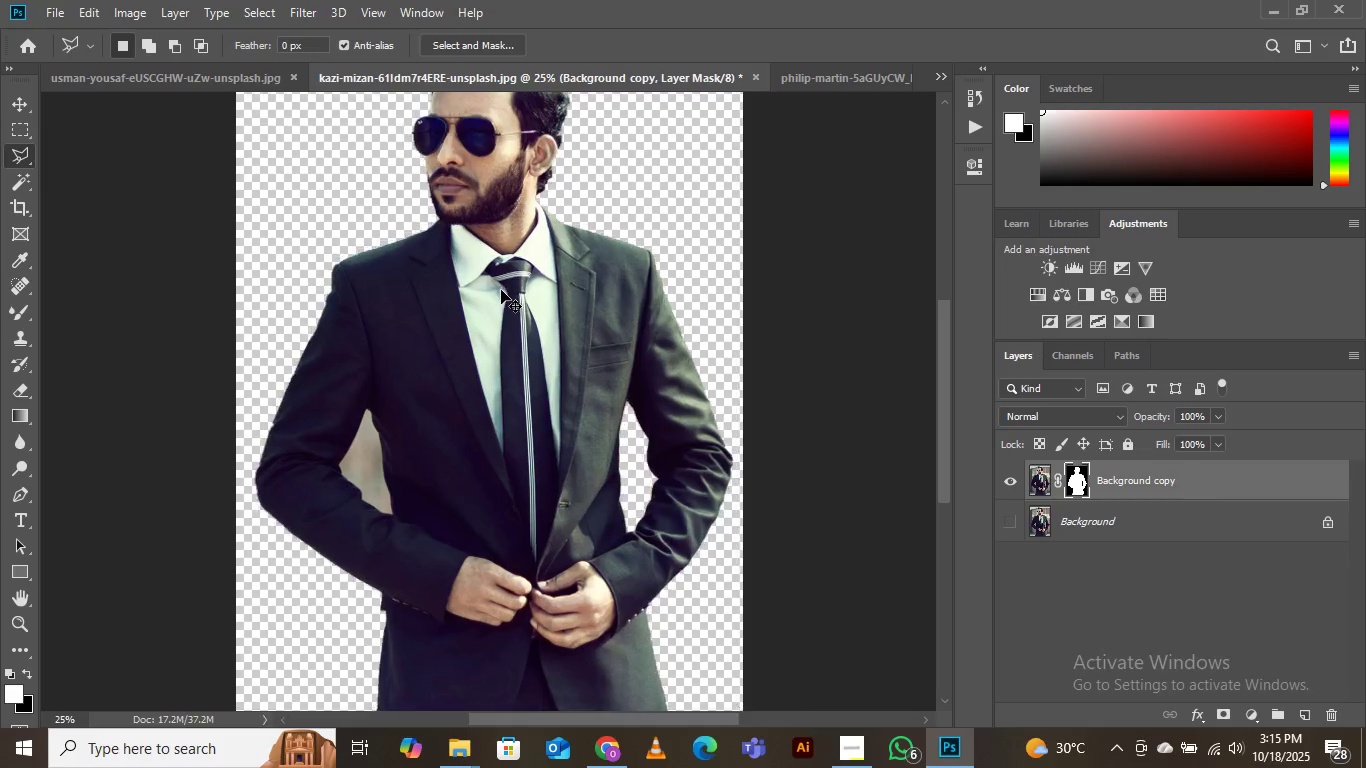 
key(Control+Equal)
 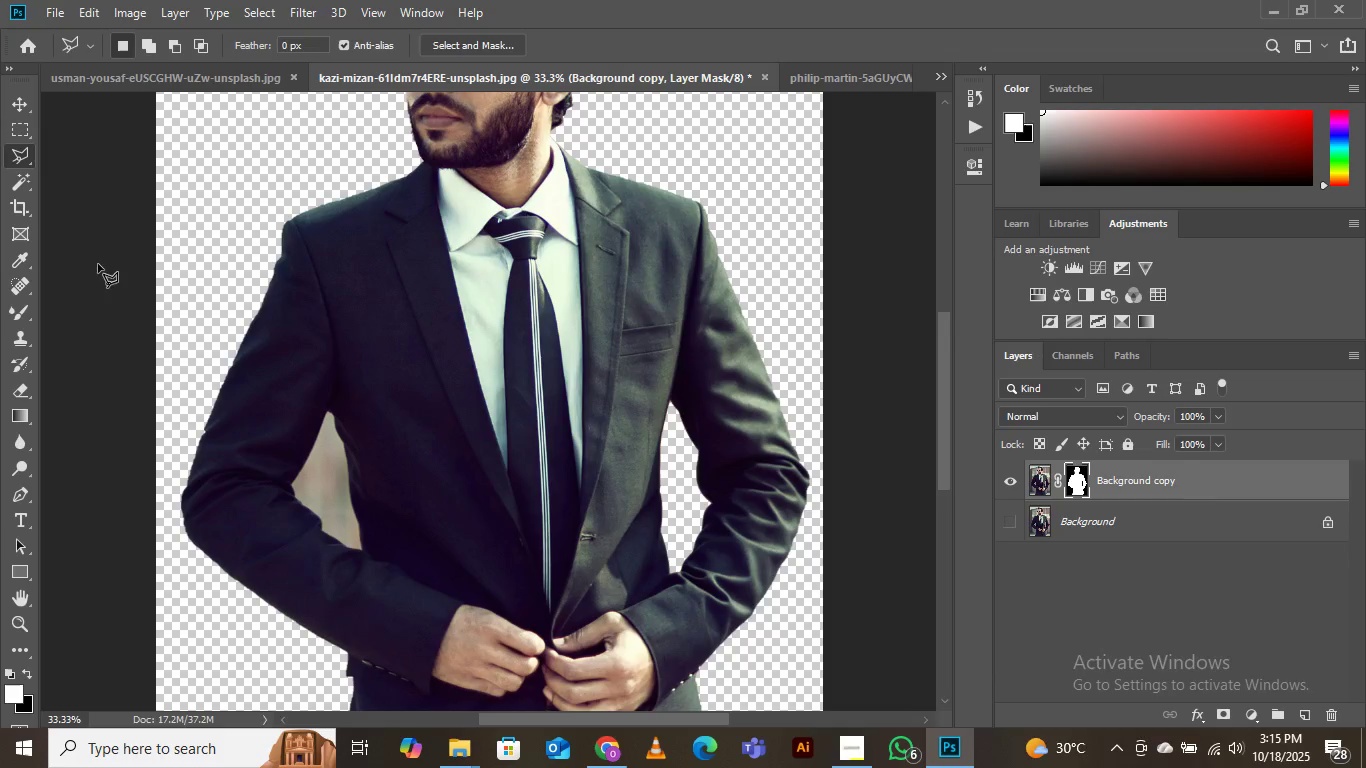 
left_click([12, 175])
 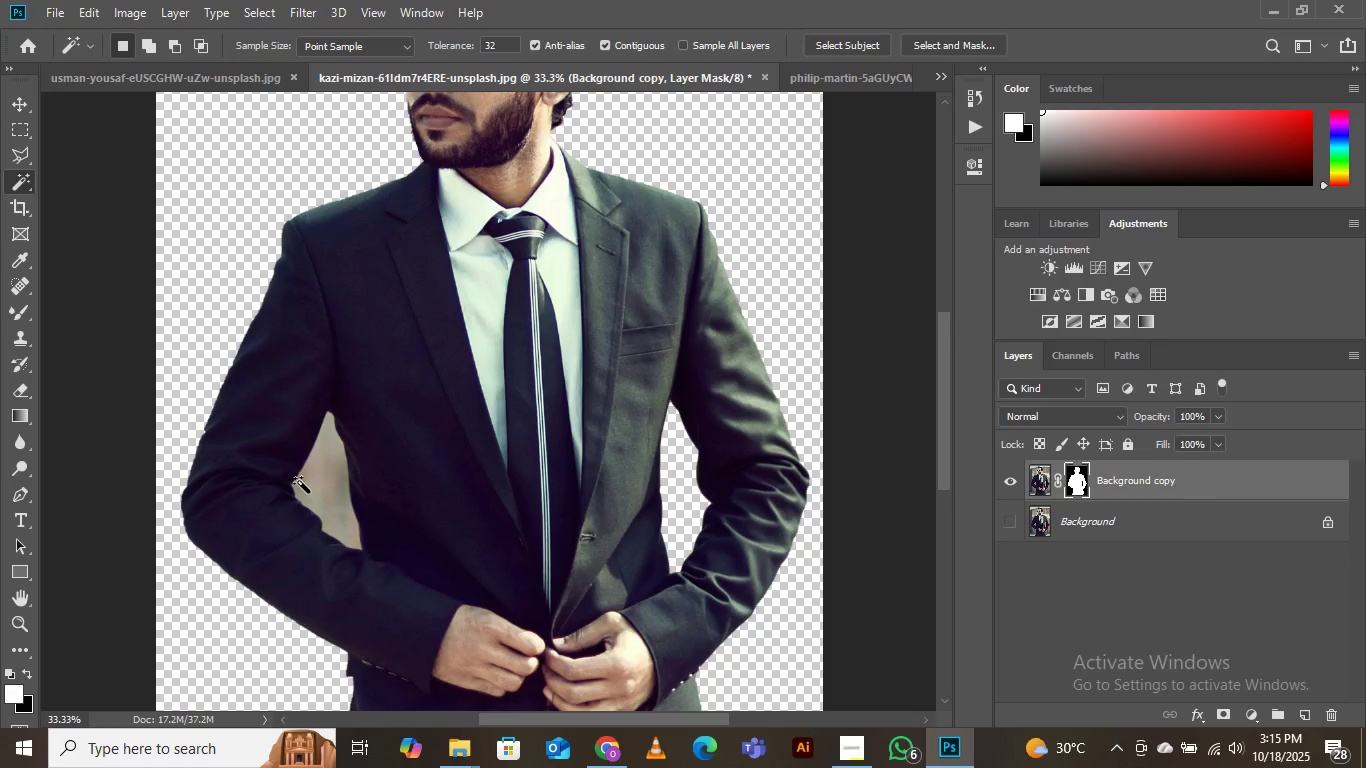 
left_click([300, 482])
 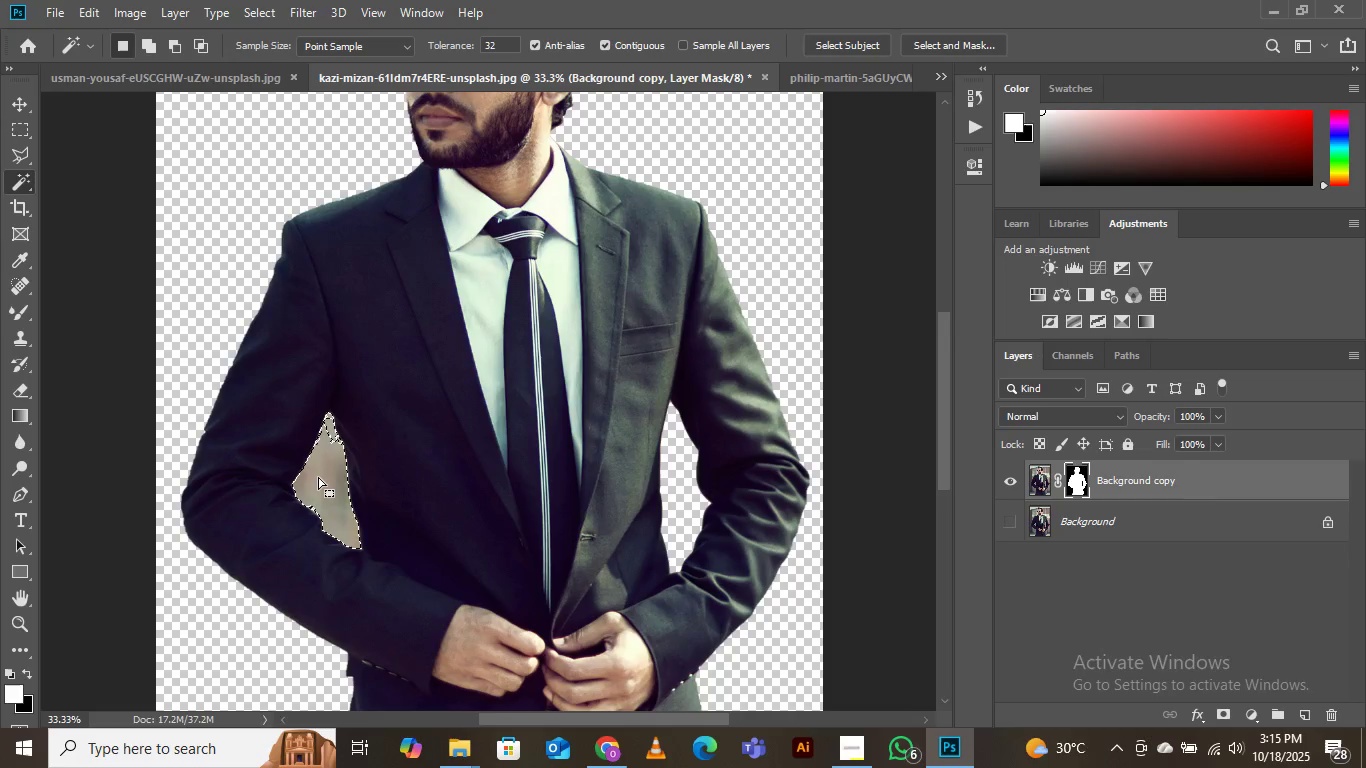 
key(Delete)
 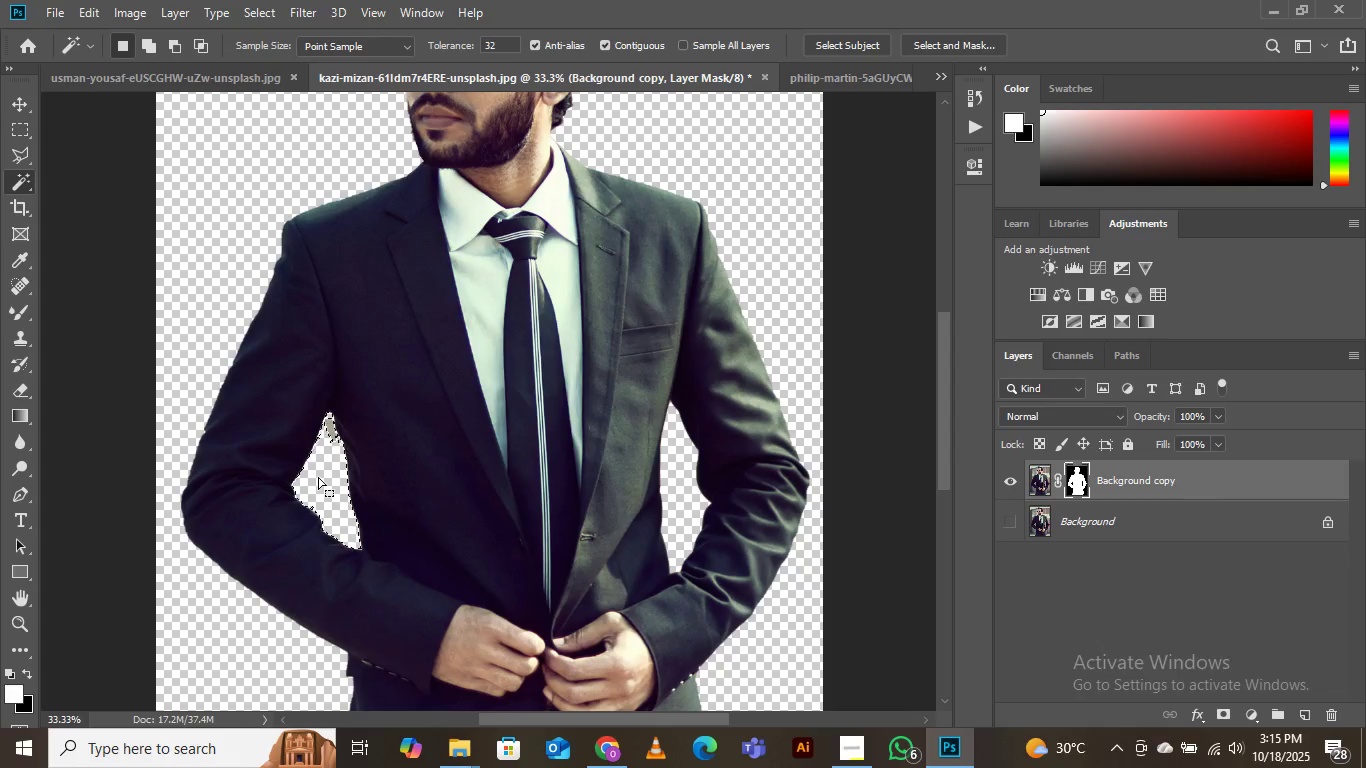 
key(Delete)
 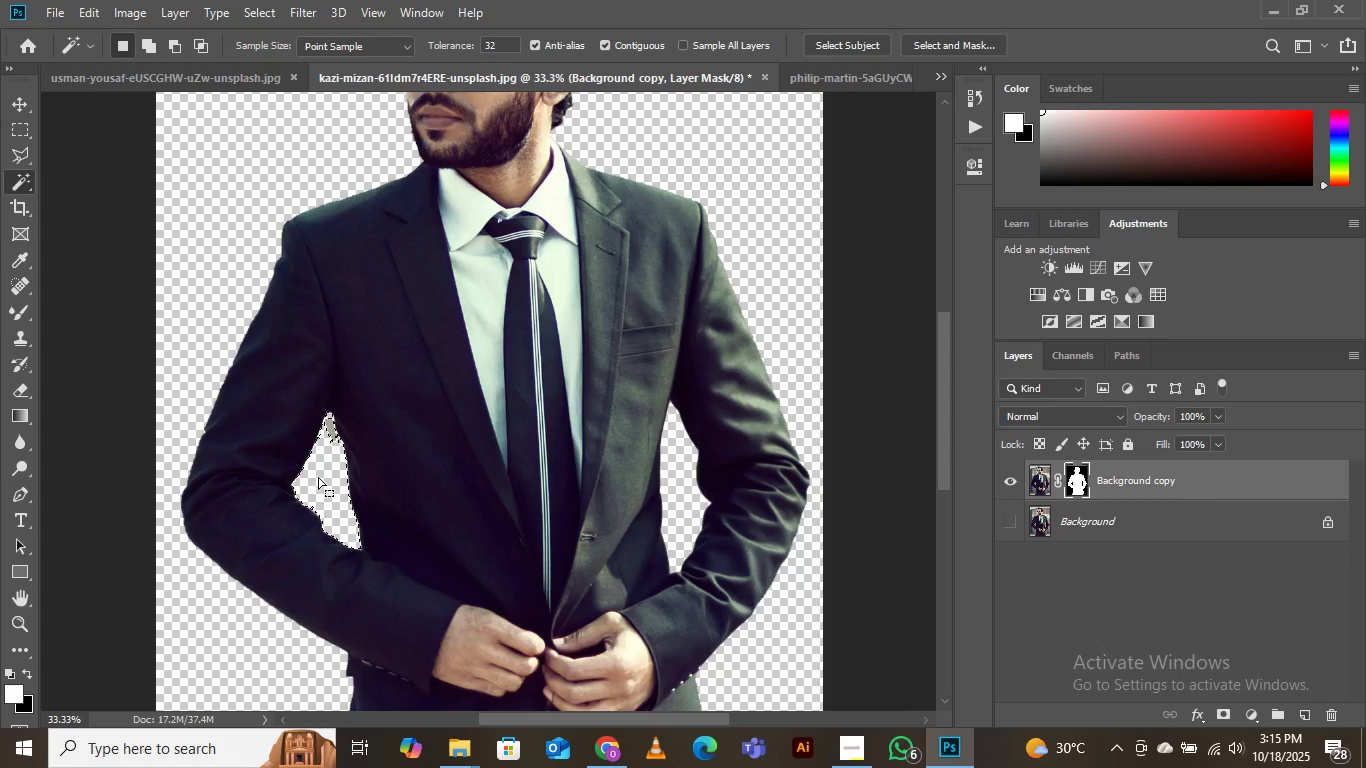 
key(Delete)
 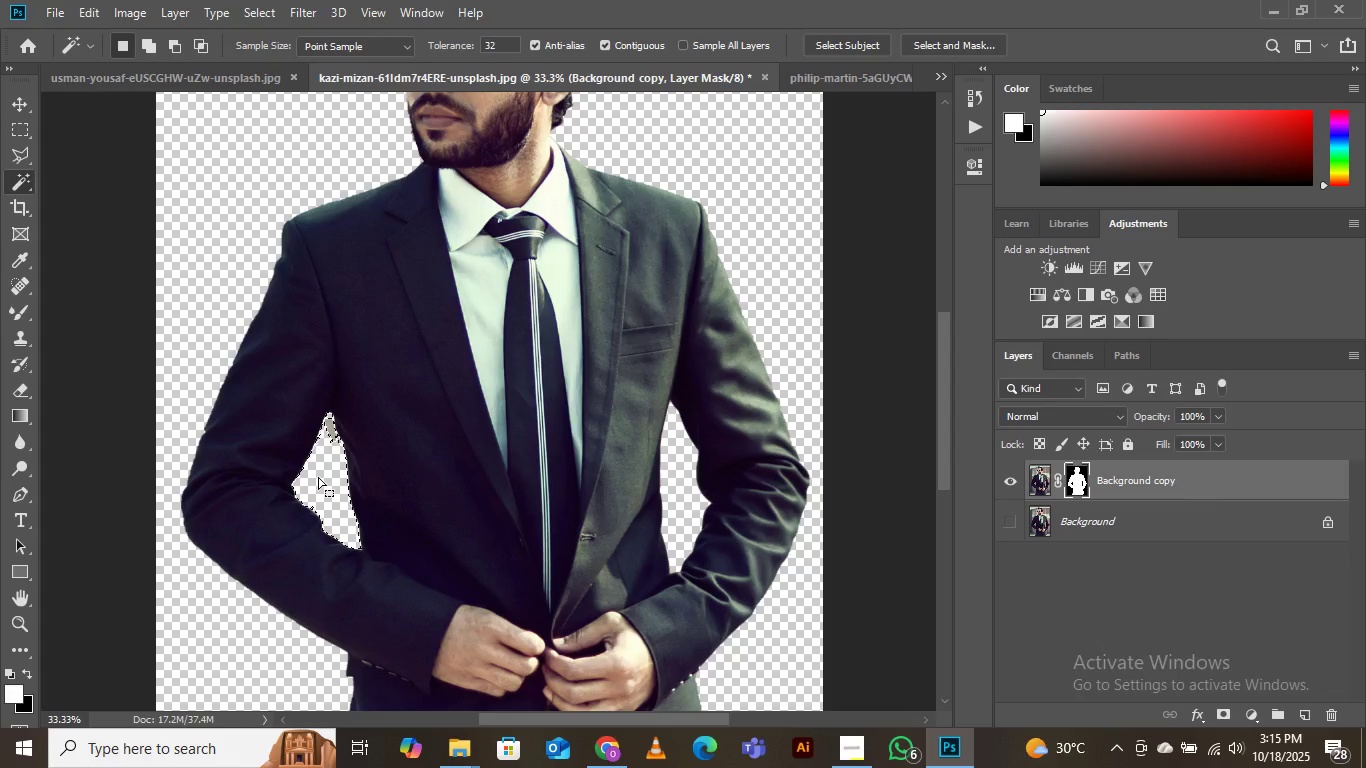 
key(Delete)
 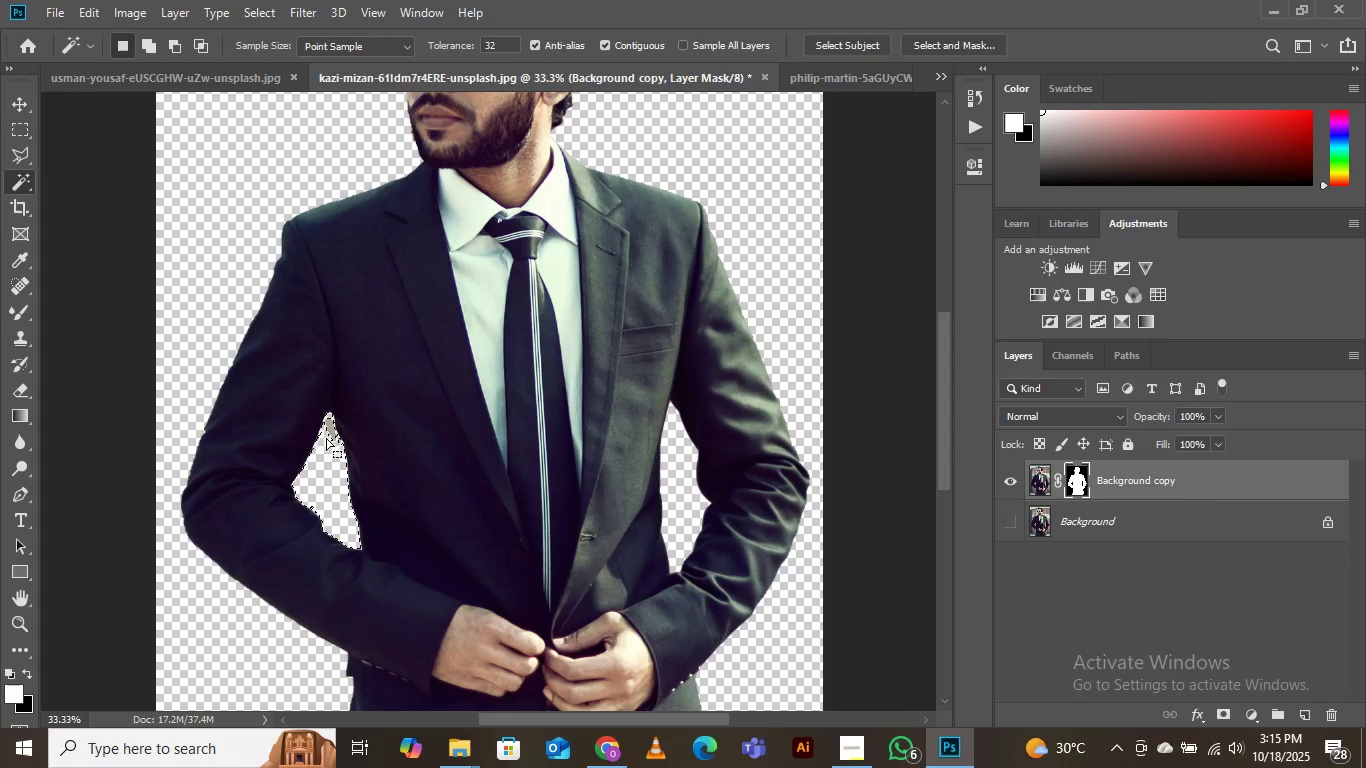 
left_click([328, 429])
 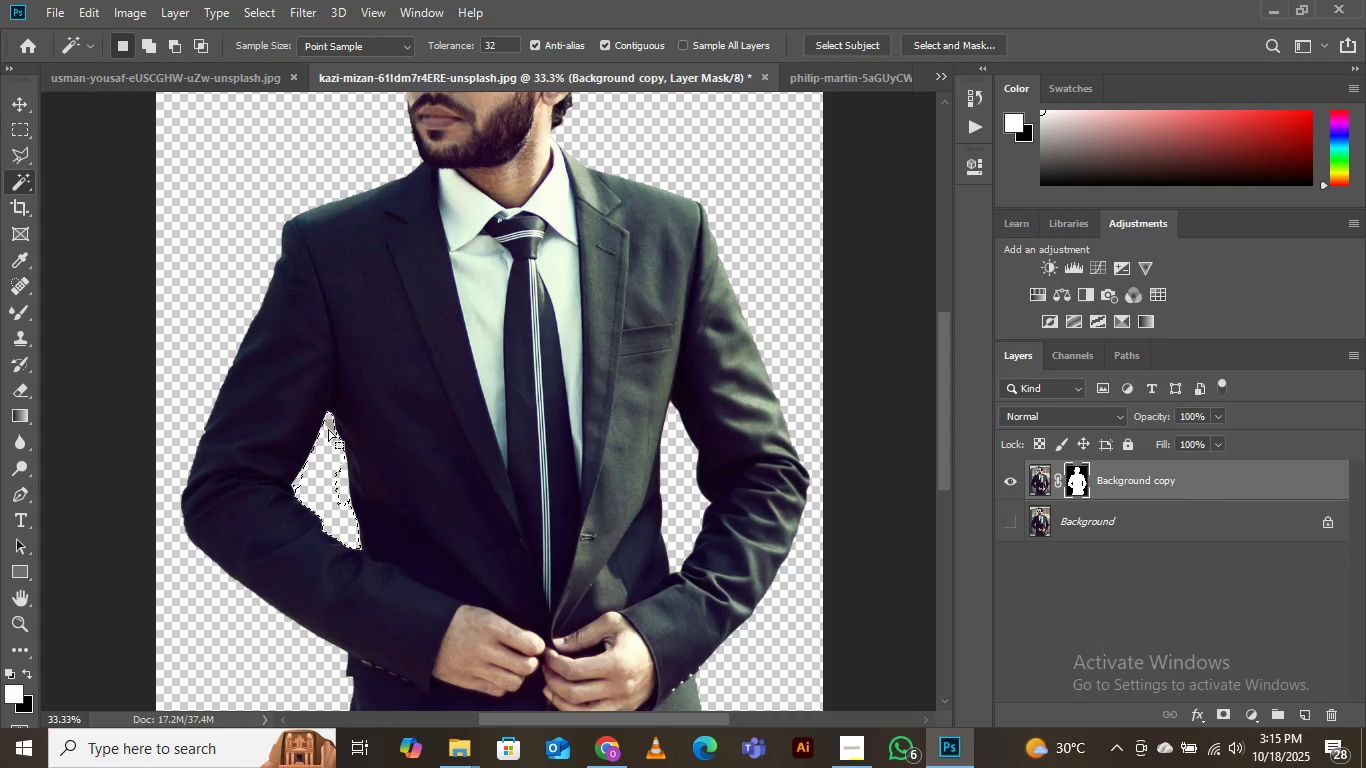 
key(Delete)
 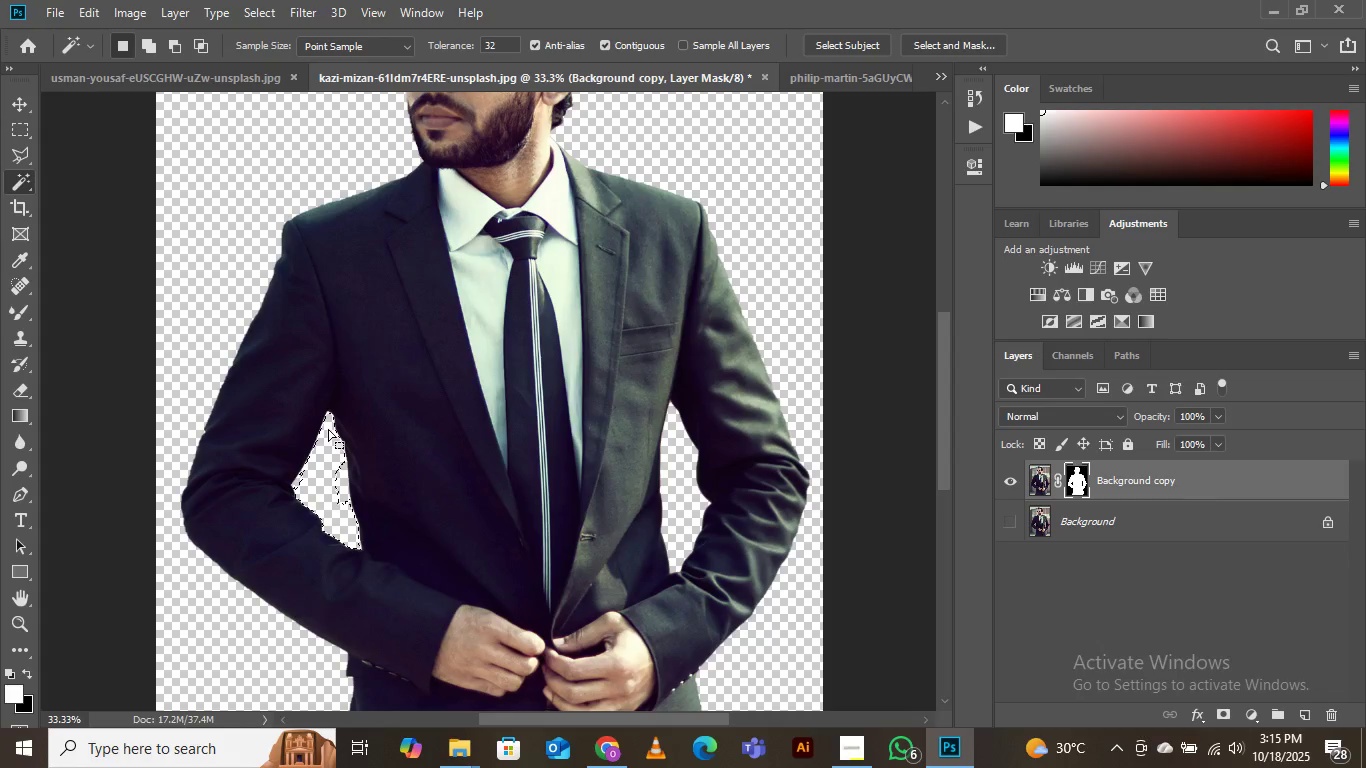 
key(Delete)
 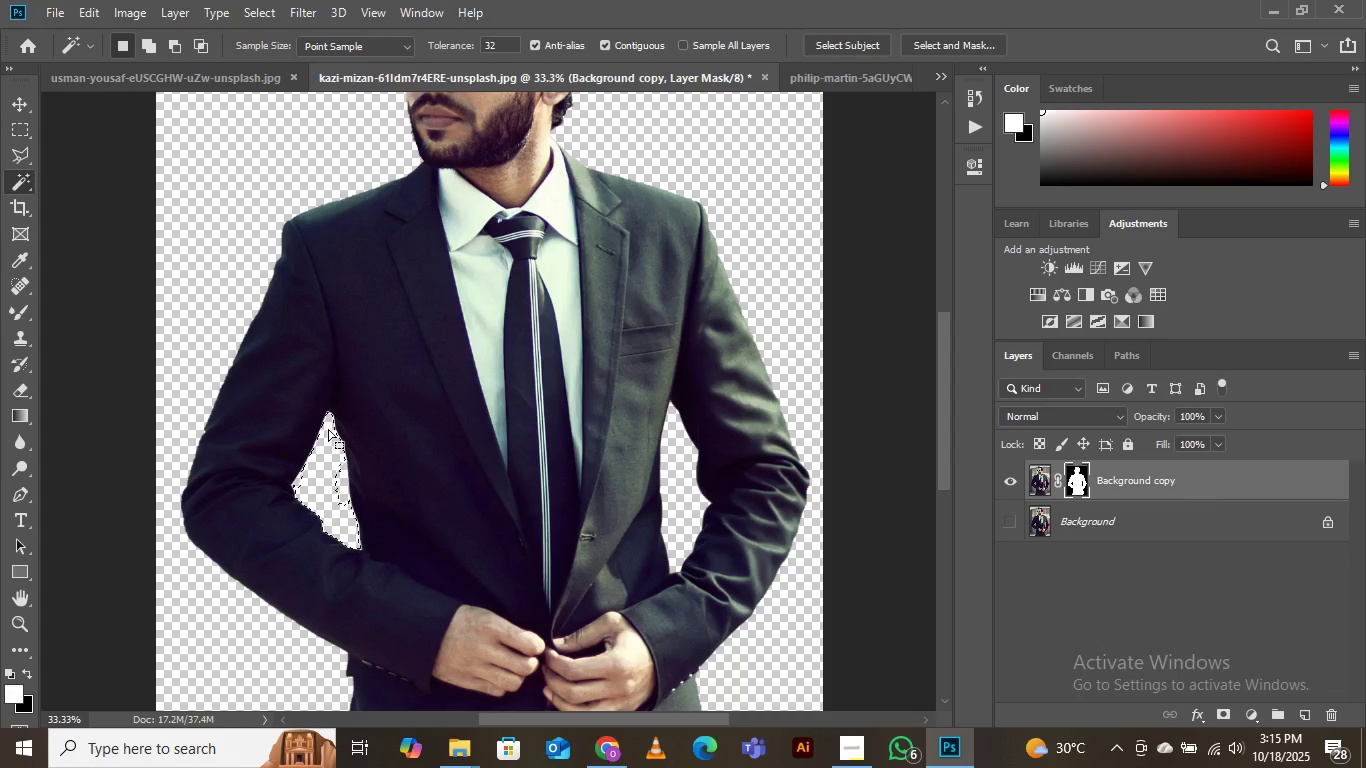 
key(Control+D)
 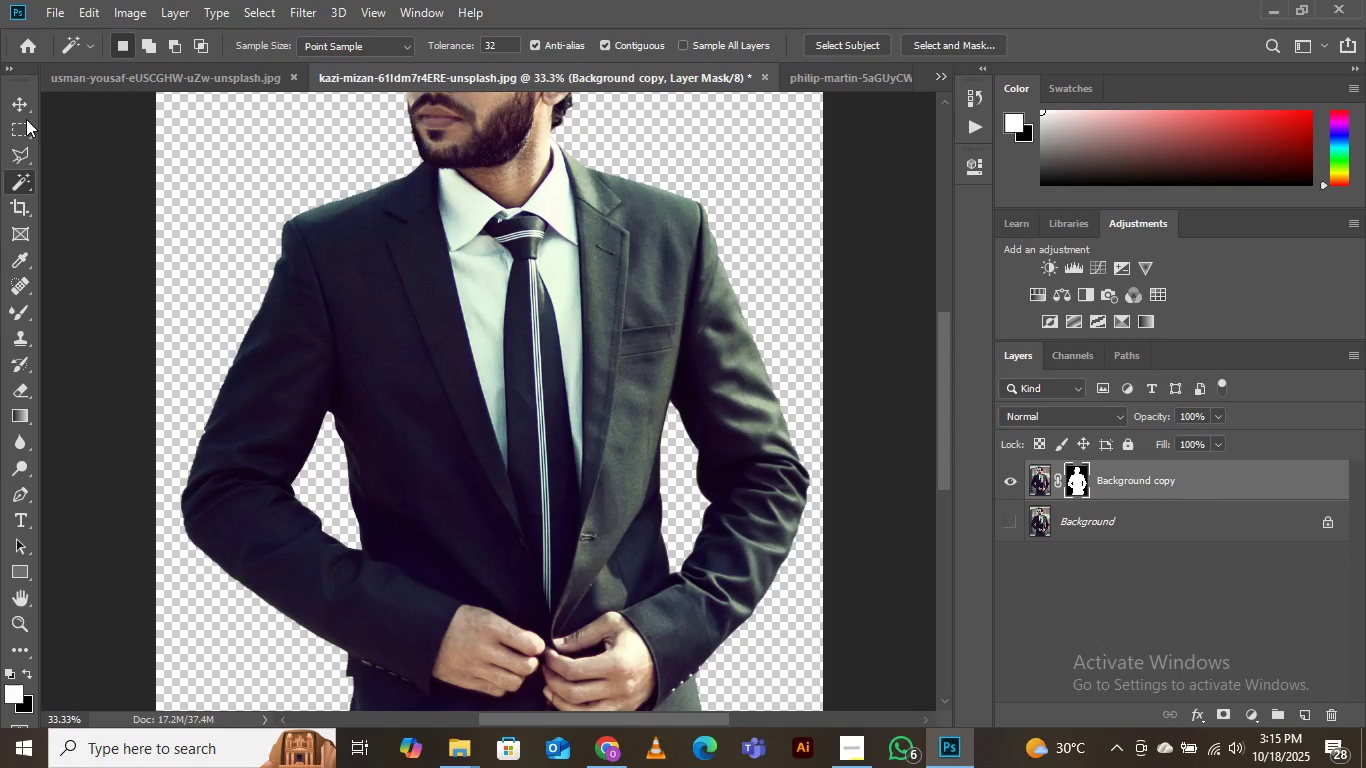 
left_click([21, 108])
 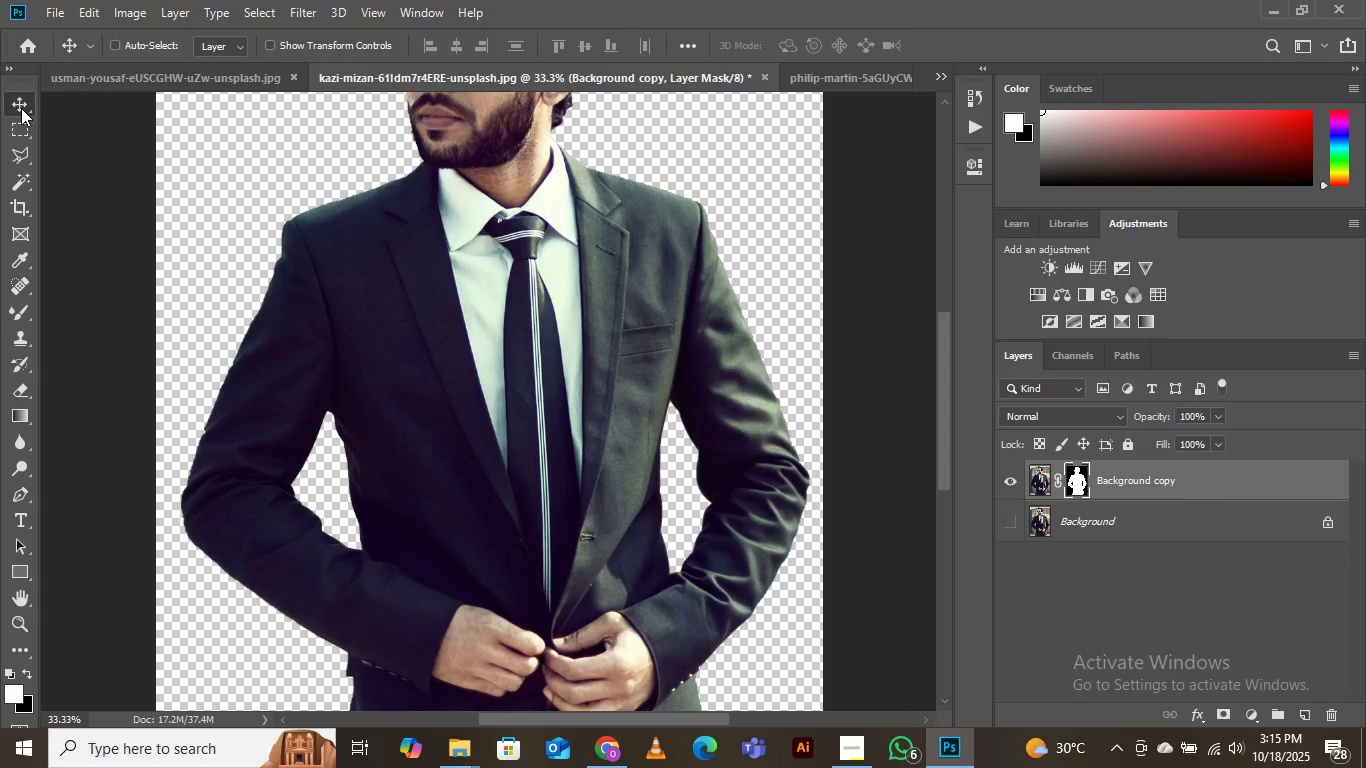 
key(Control+Minus)
 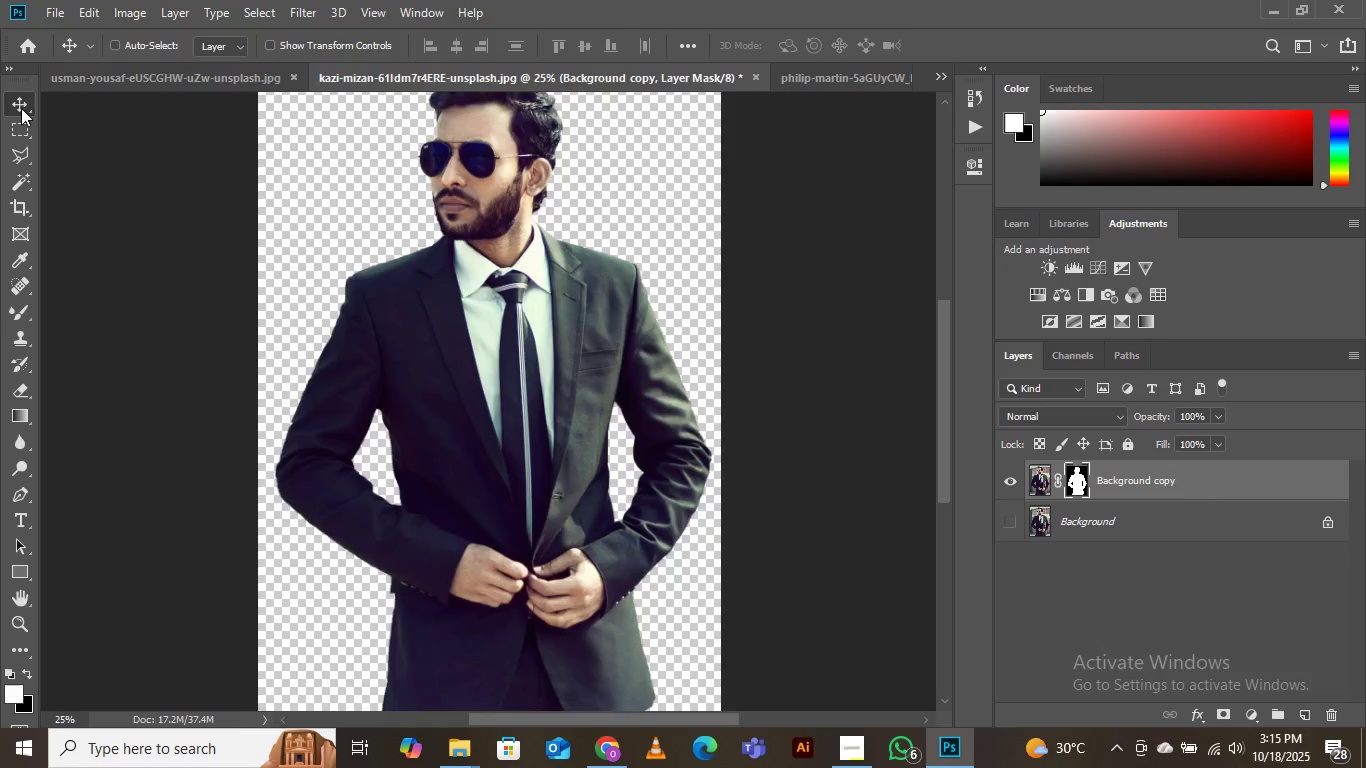 
key(Control+Minus)
 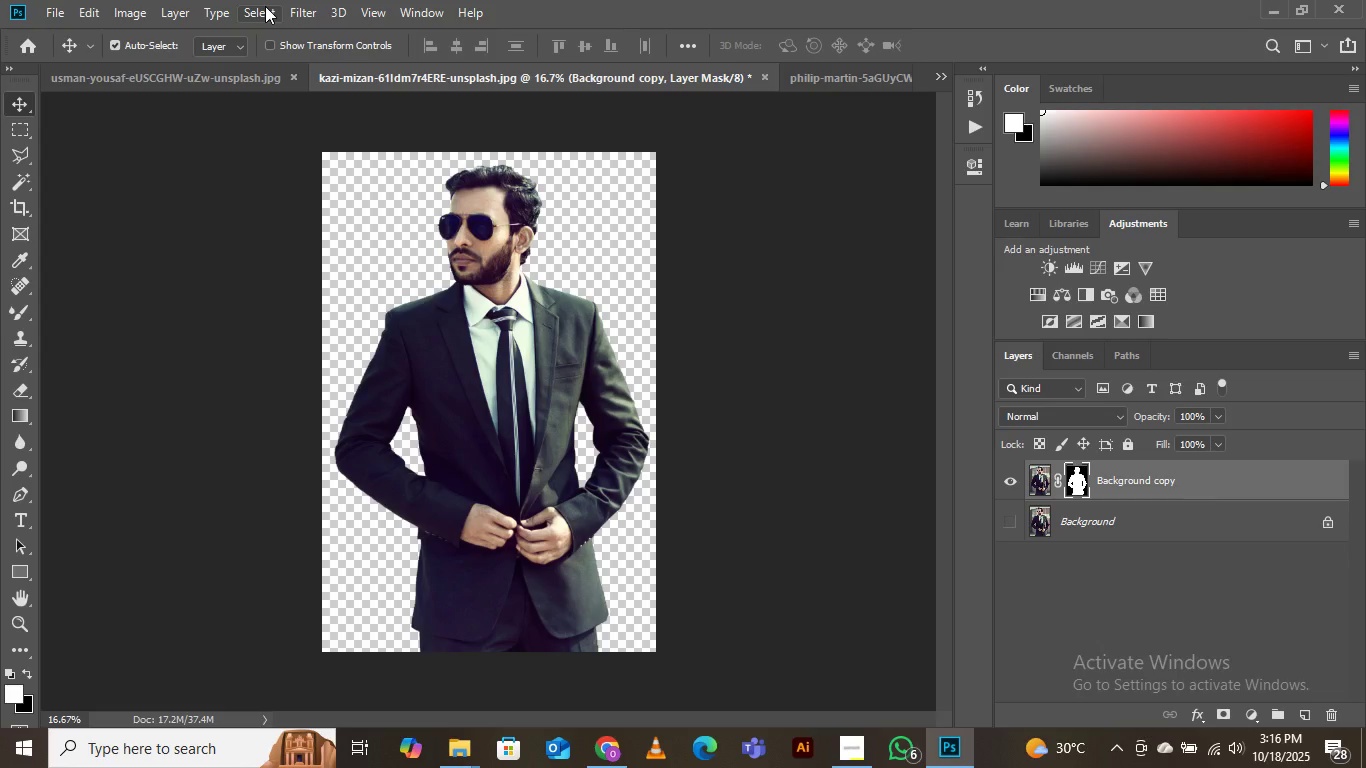 
wait(20.18)
 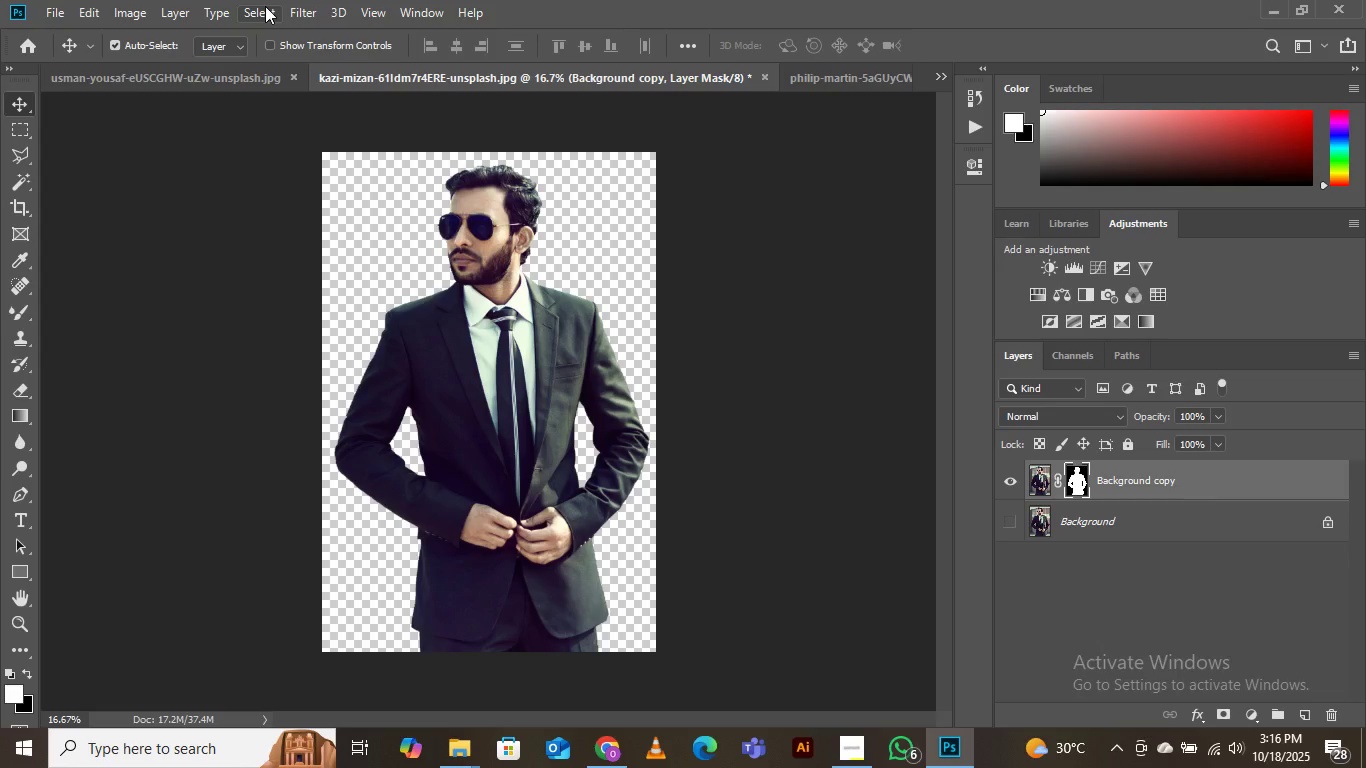 
left_click([259, 14])
 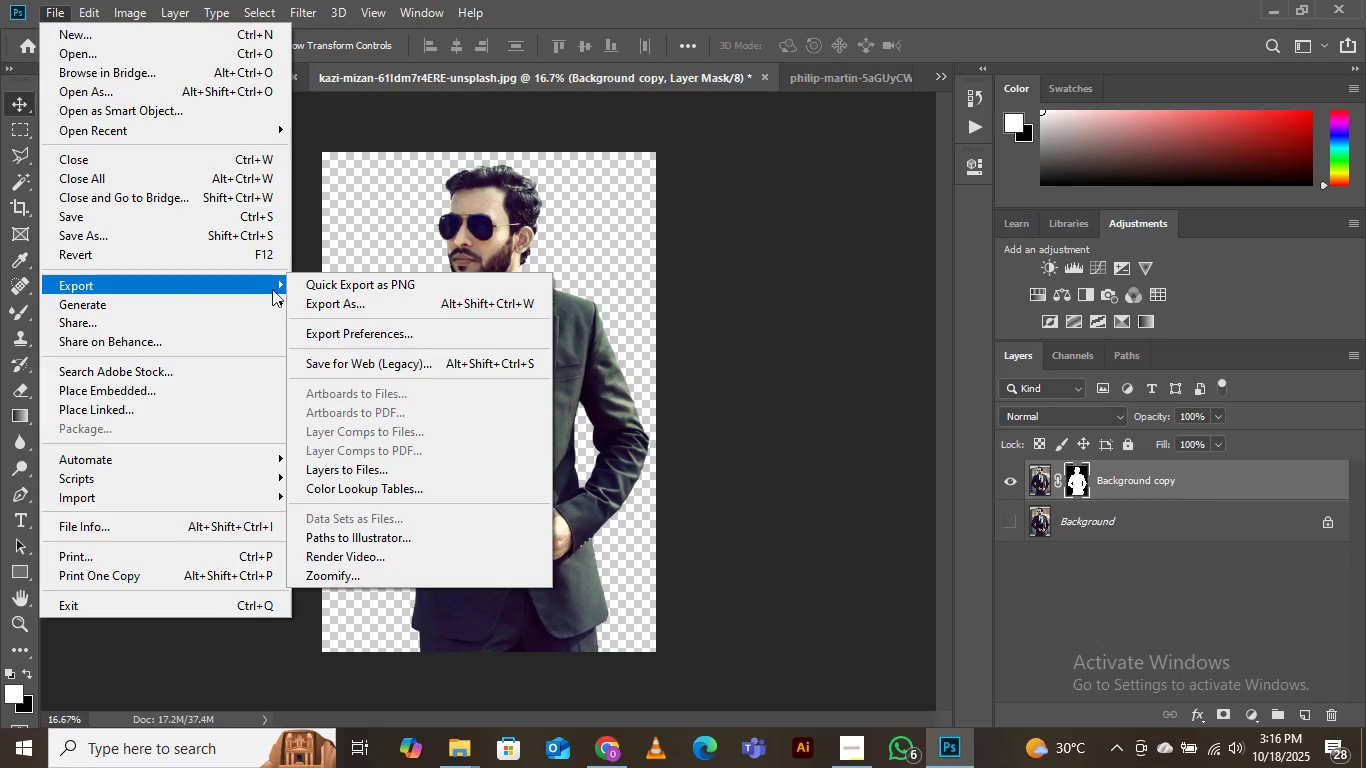 
wait(5.31)
 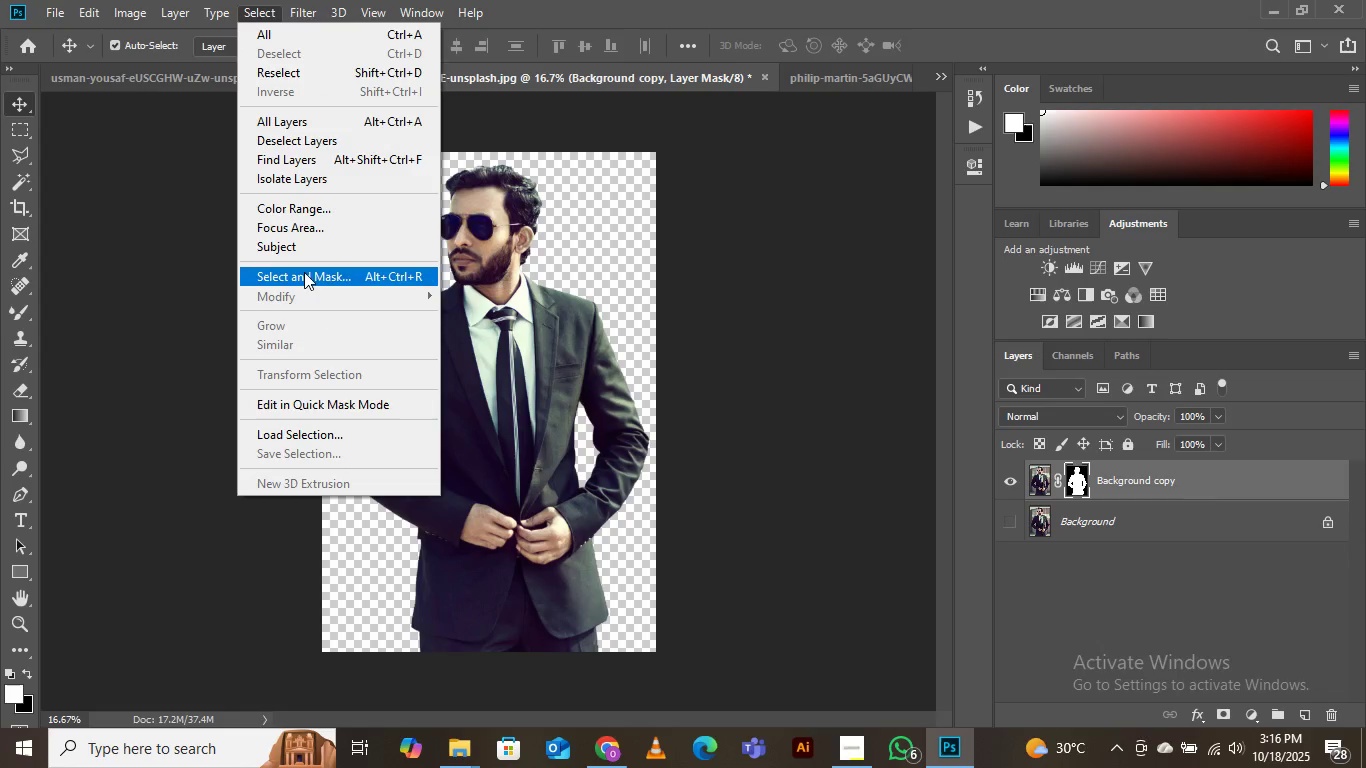 
left_click([372, 287])
 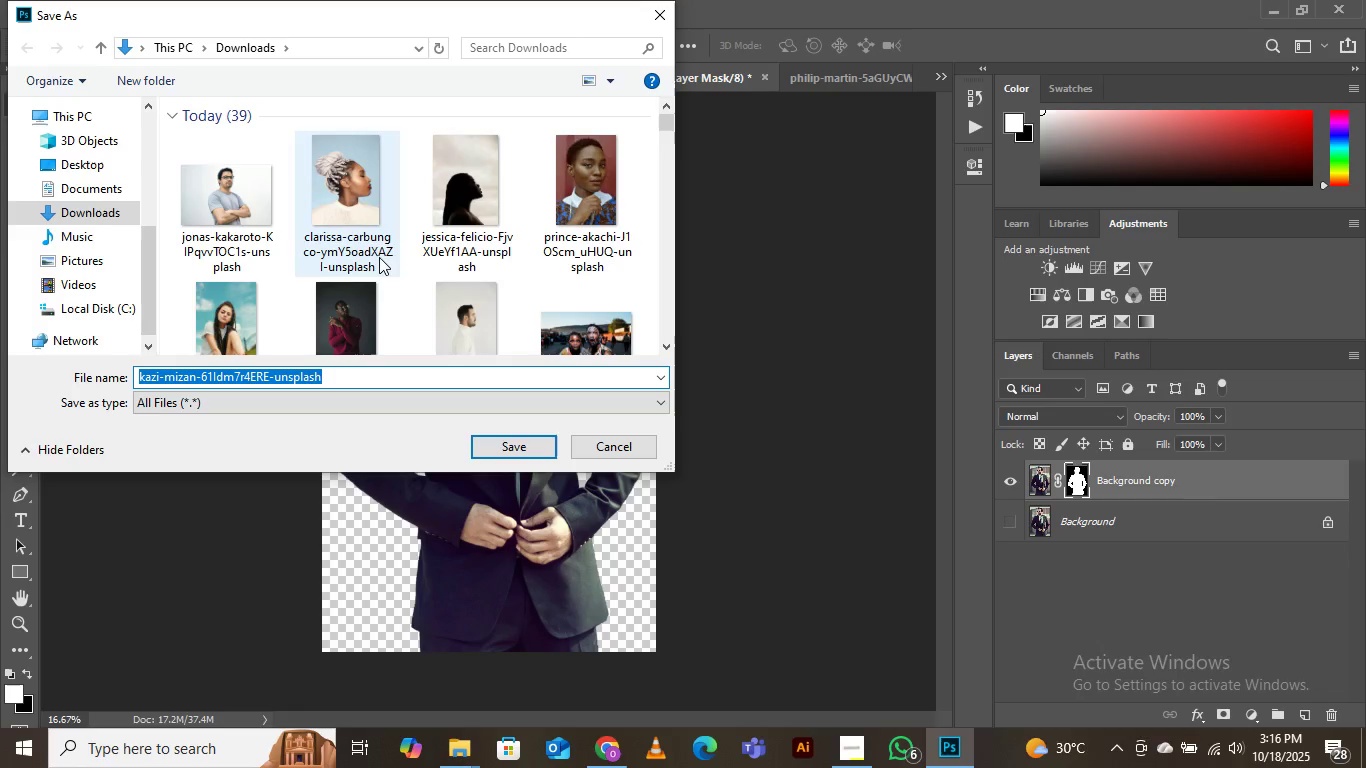 
scroll: coordinate [474, 242], scroll_direction: down, amount: 11.0
 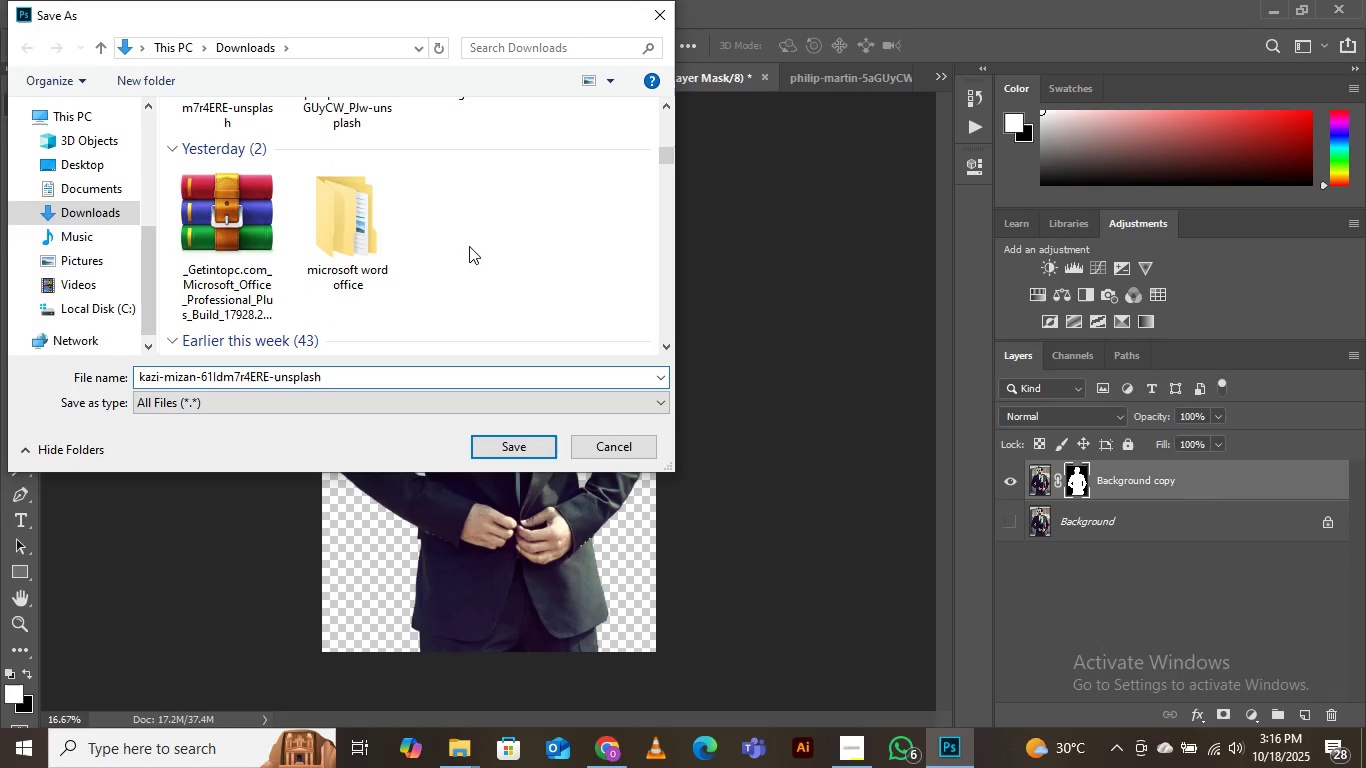 
left_click([471, 246])
 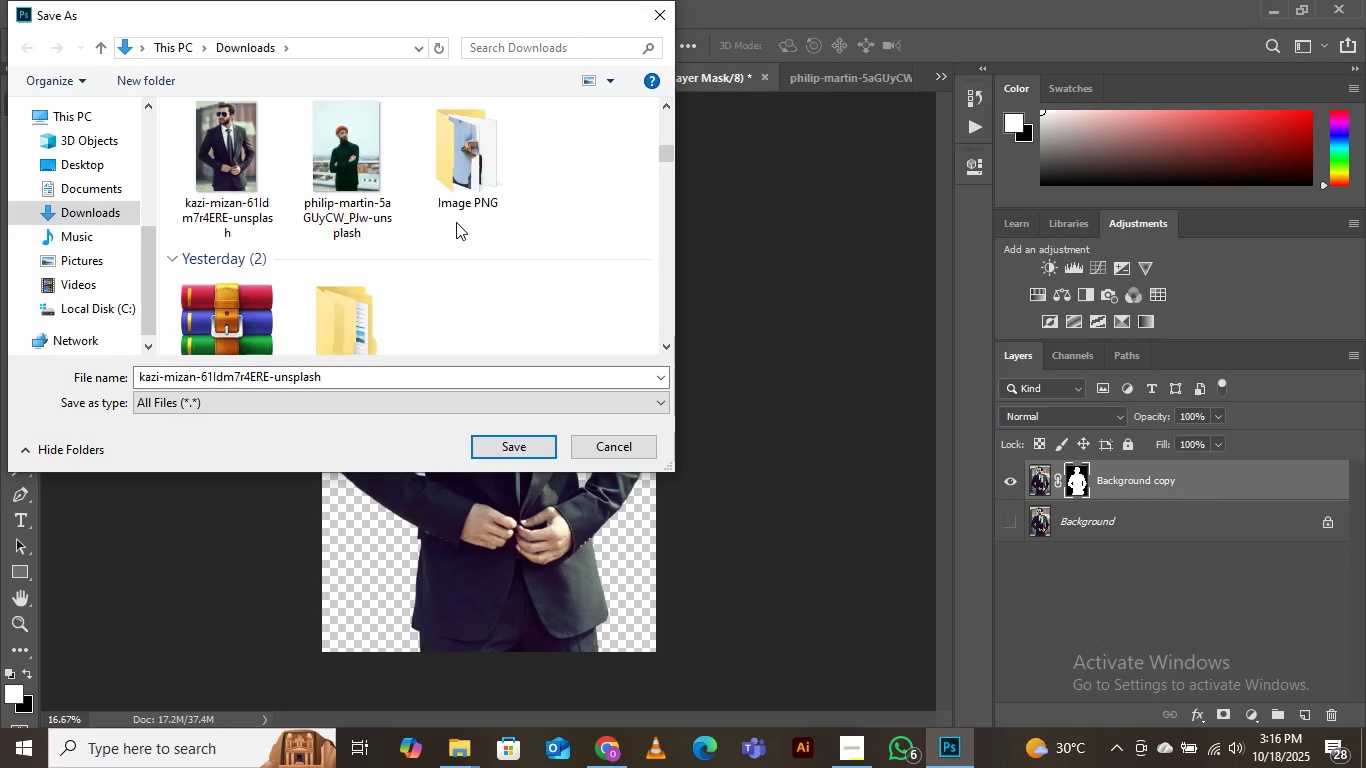 
scroll: coordinate [456, 222], scroll_direction: up, amount: 1.0
 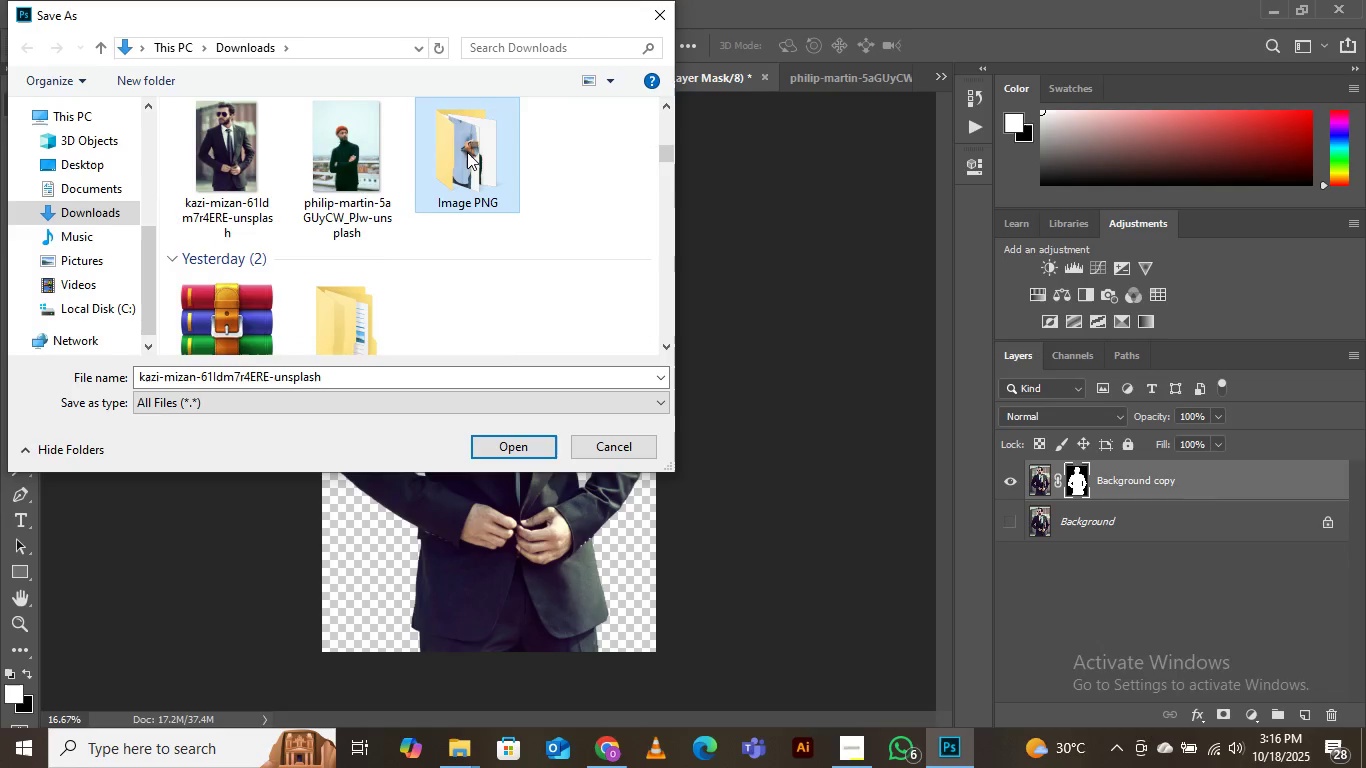 
double_click([467, 152])
 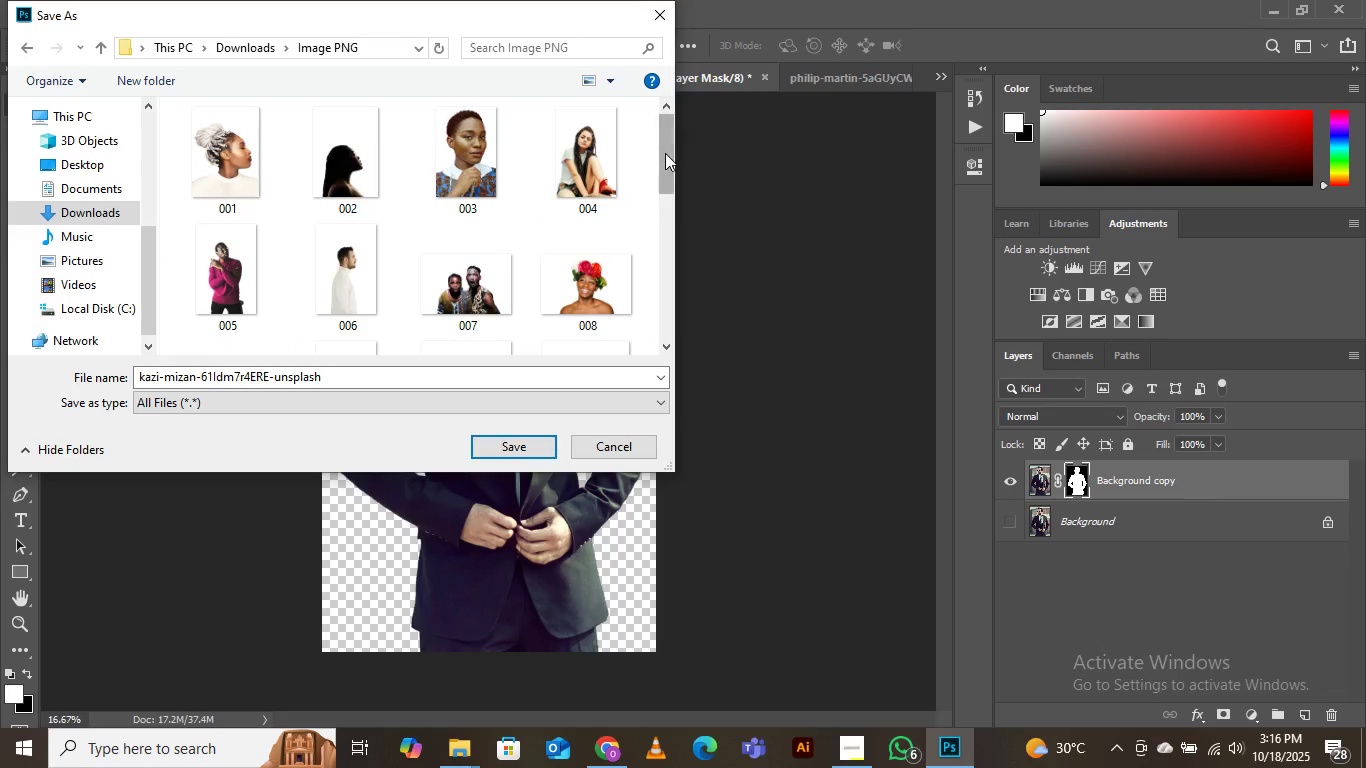 
left_click_drag(start_coordinate=[665, 153], to_coordinate=[669, 295])
 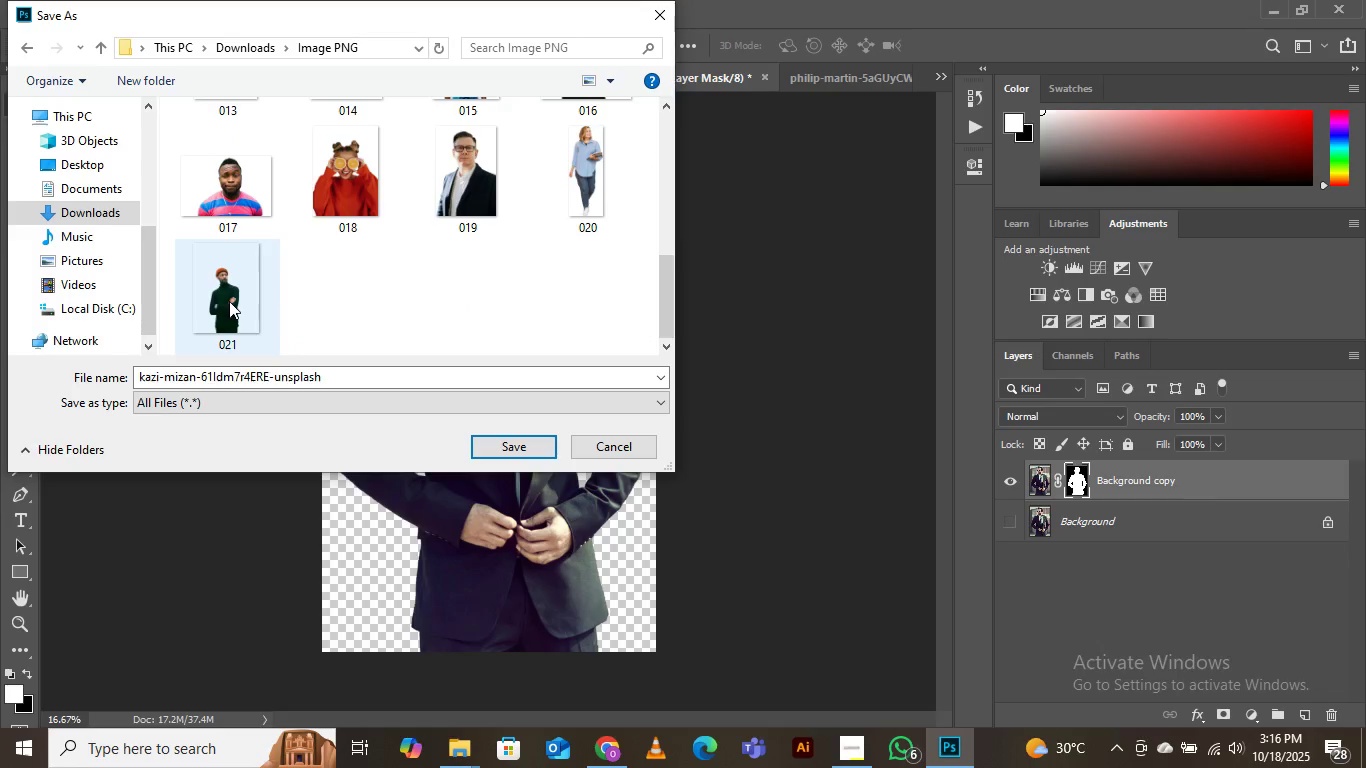 
left_click([229, 301])
 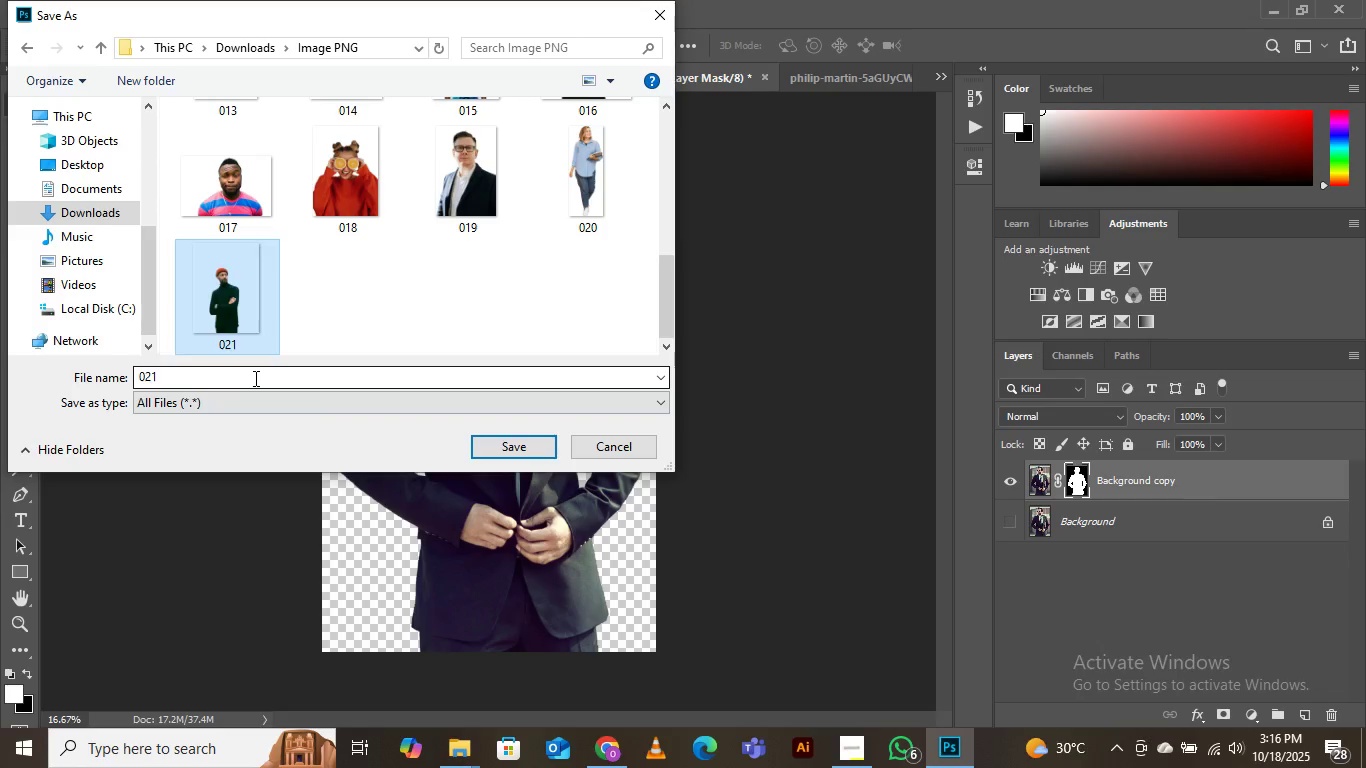 
left_click([254, 378])
 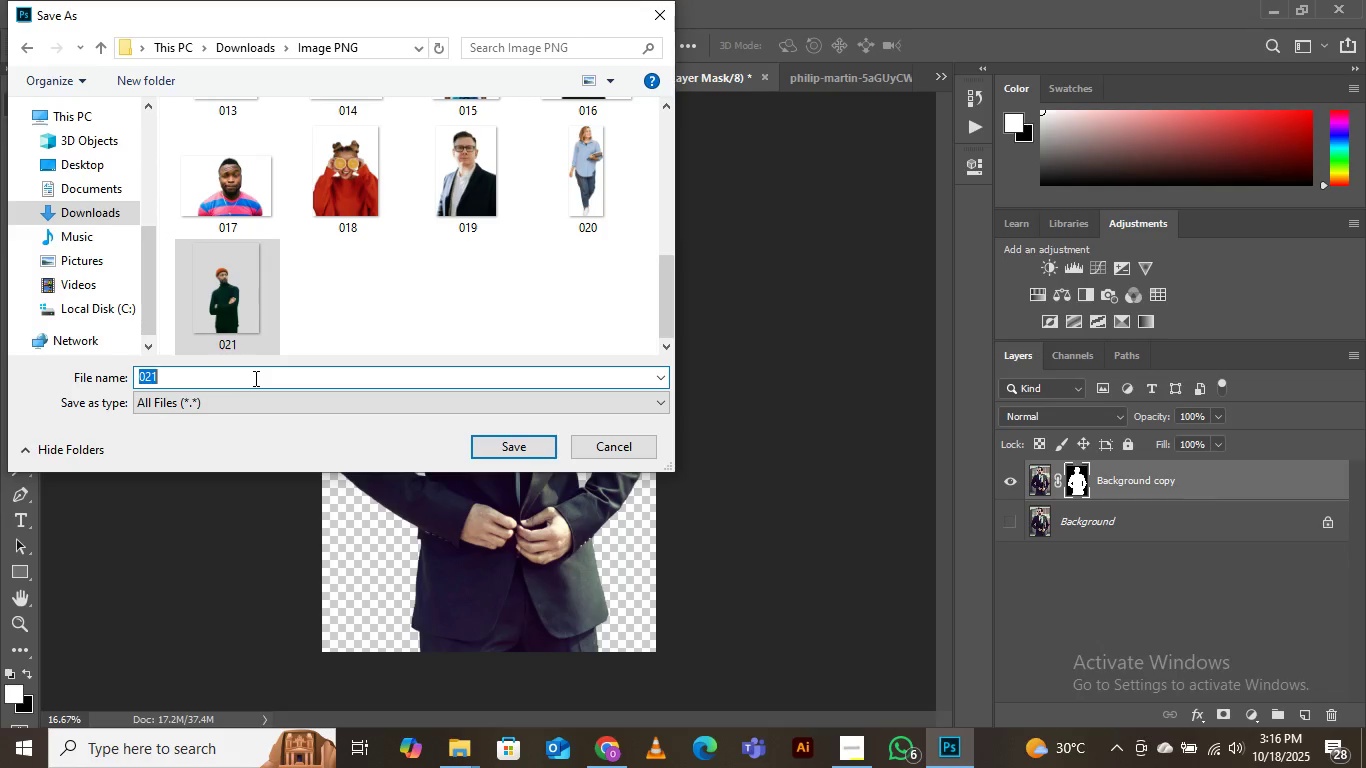 
key(ArrowRight)
 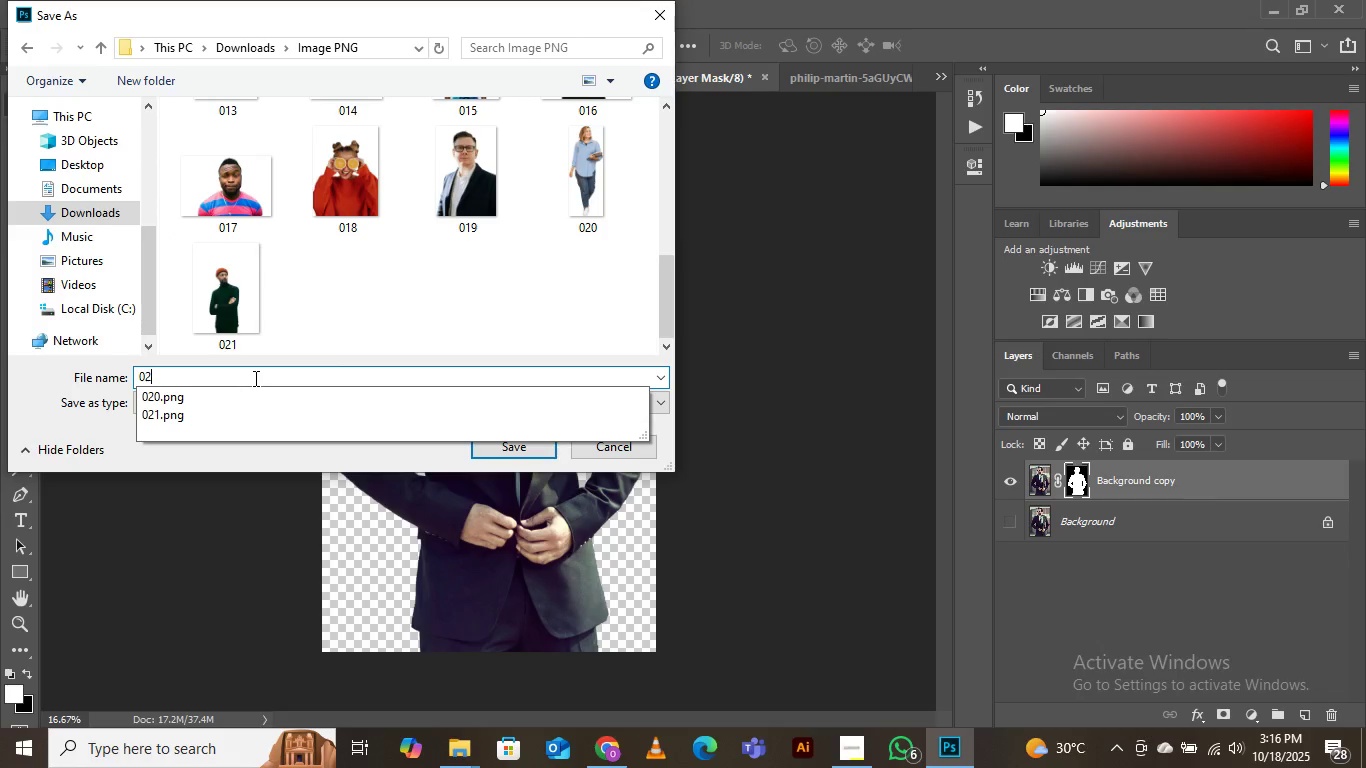 
key(Backspace)
 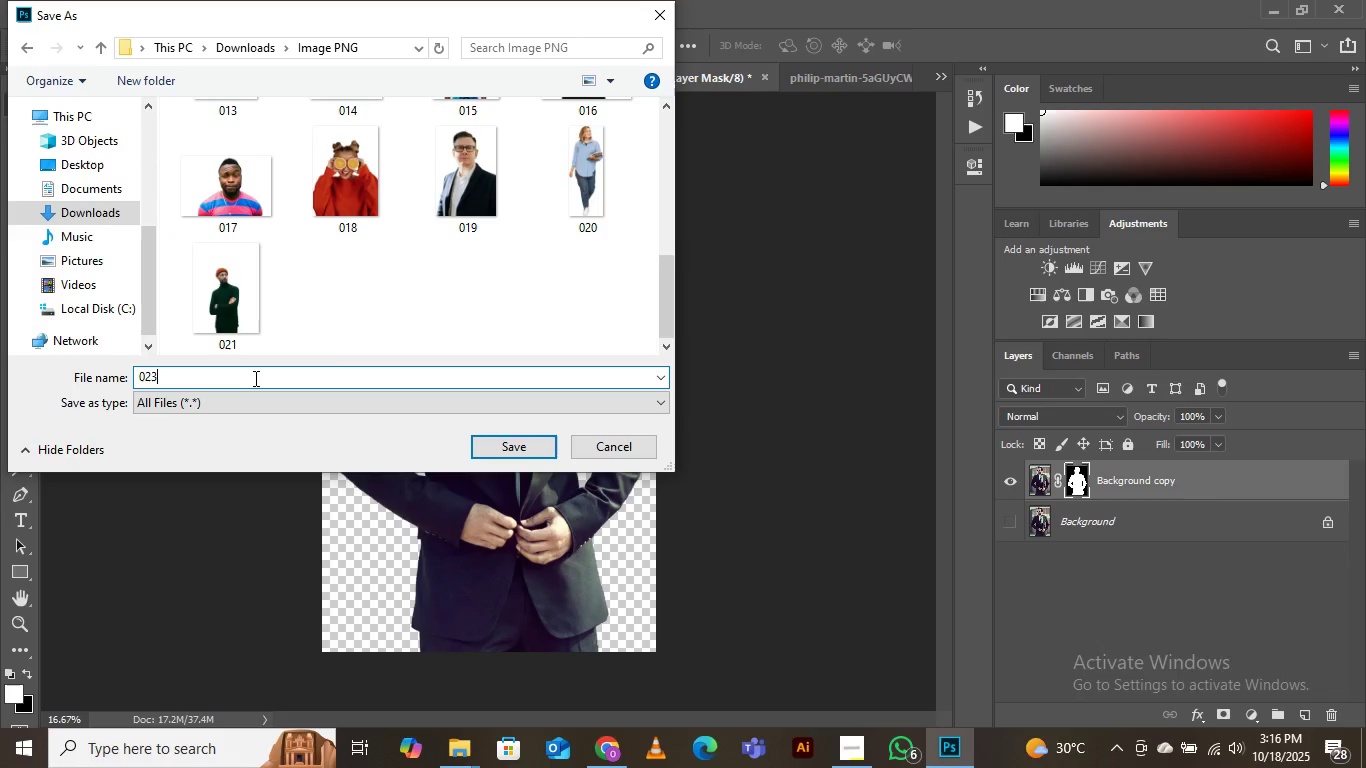 
key(3)
 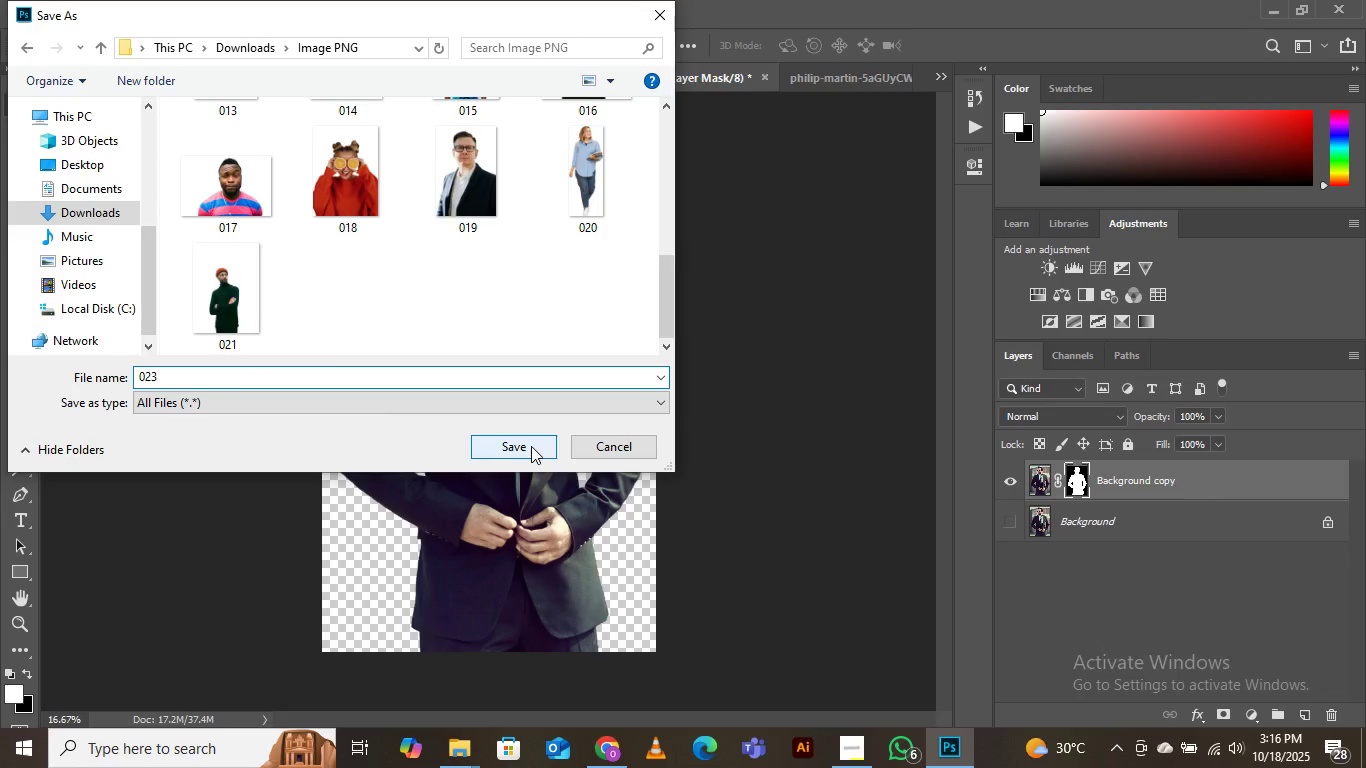 
wait(7.09)
 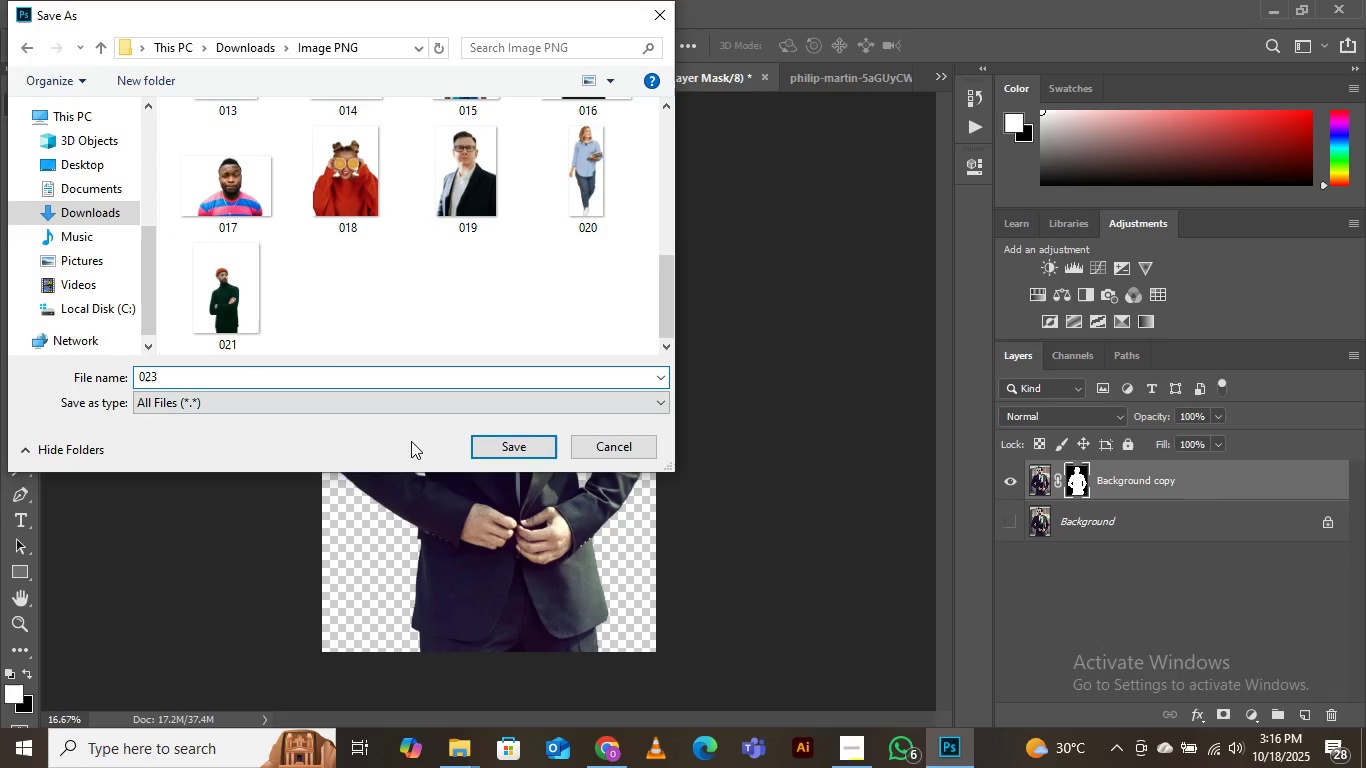 
key(Backspace)
 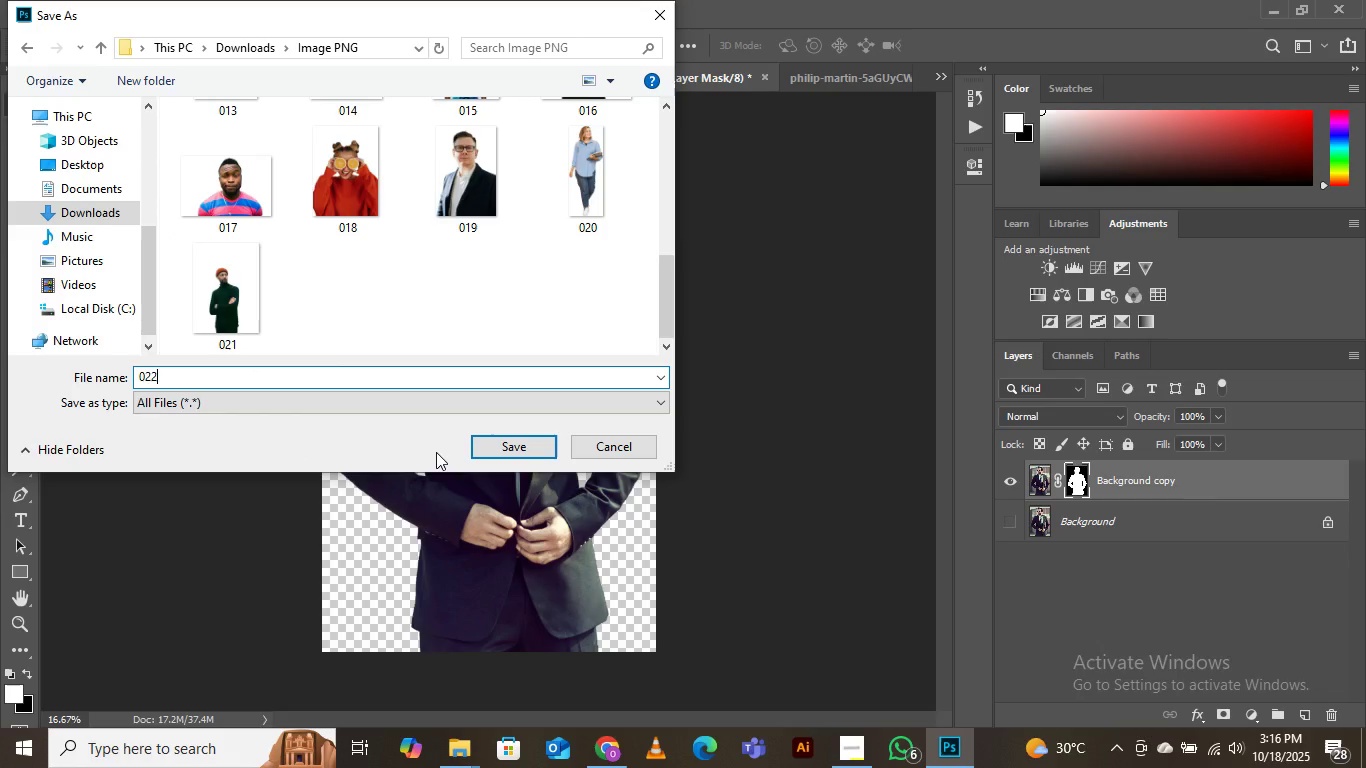 
key(2)
 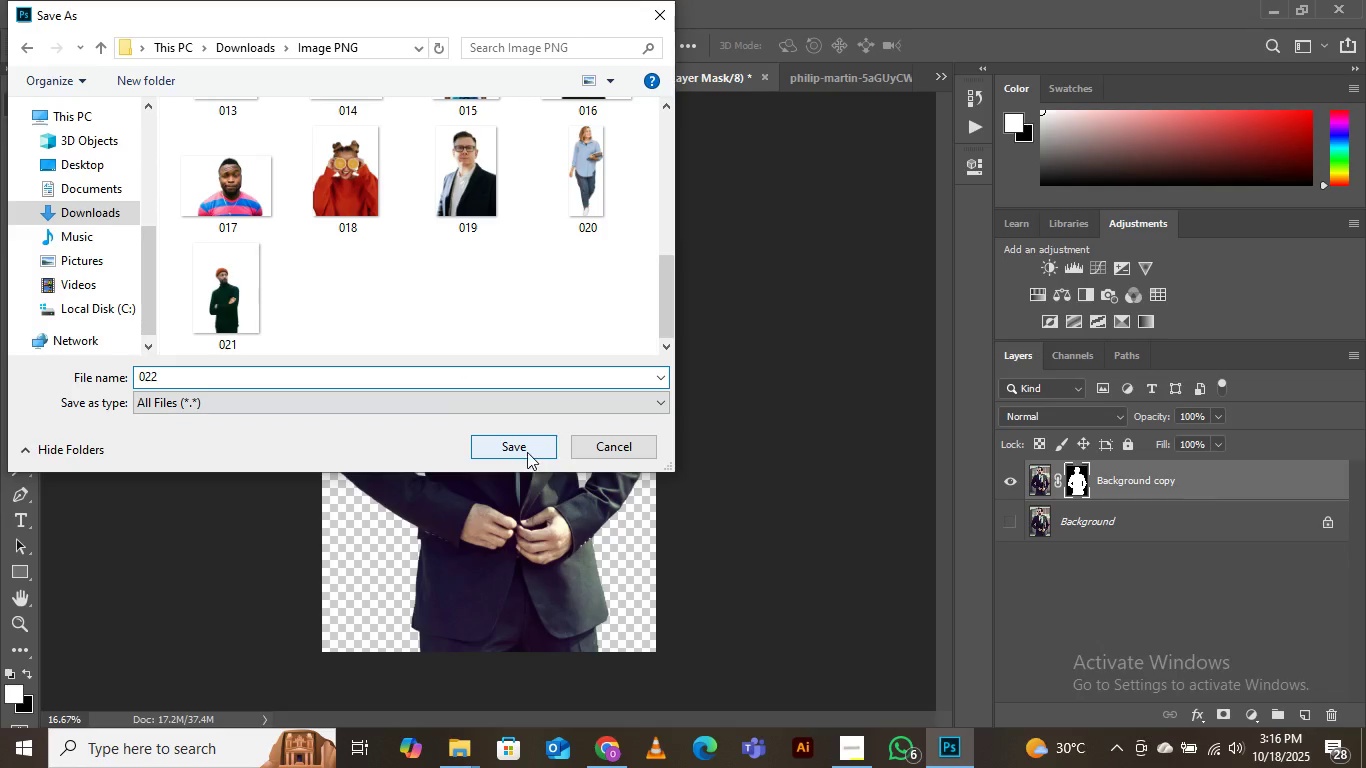 
left_click([526, 447])
 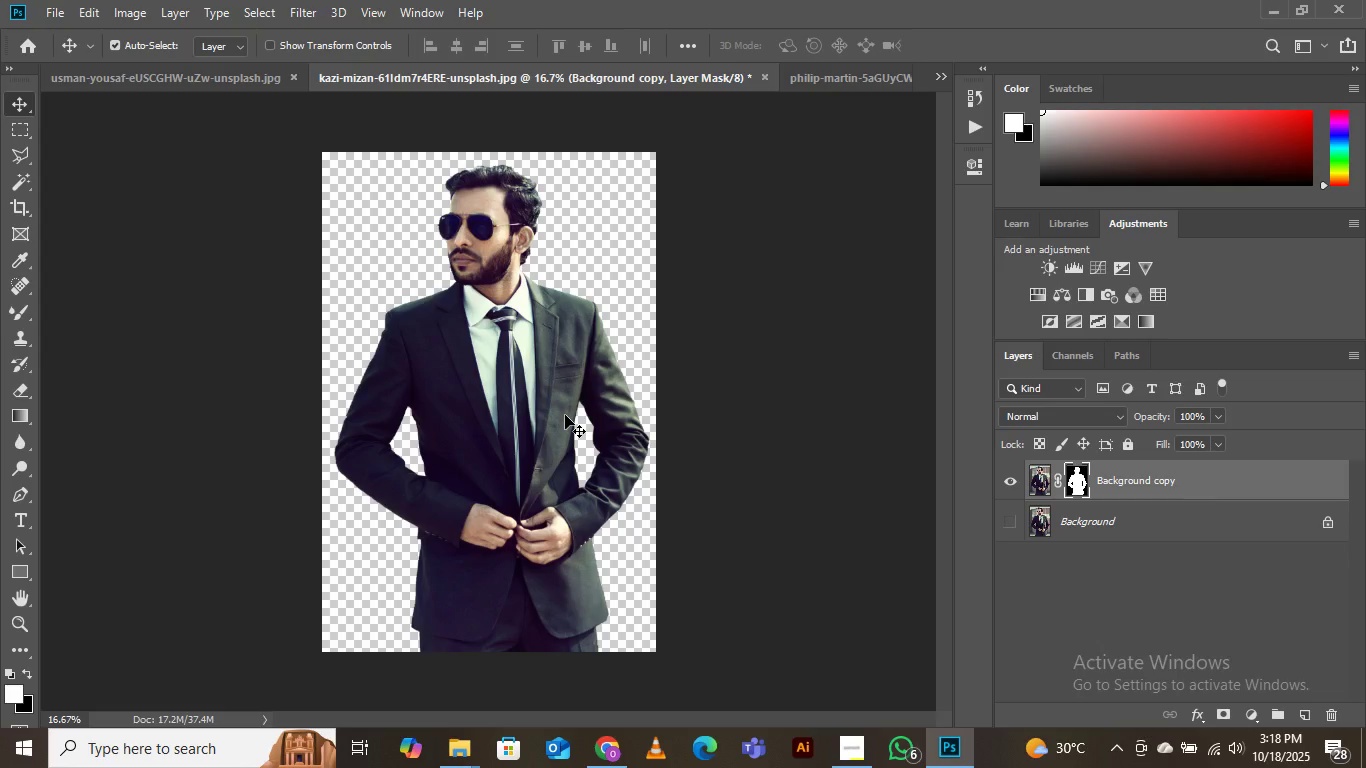 
wait(92.58)
 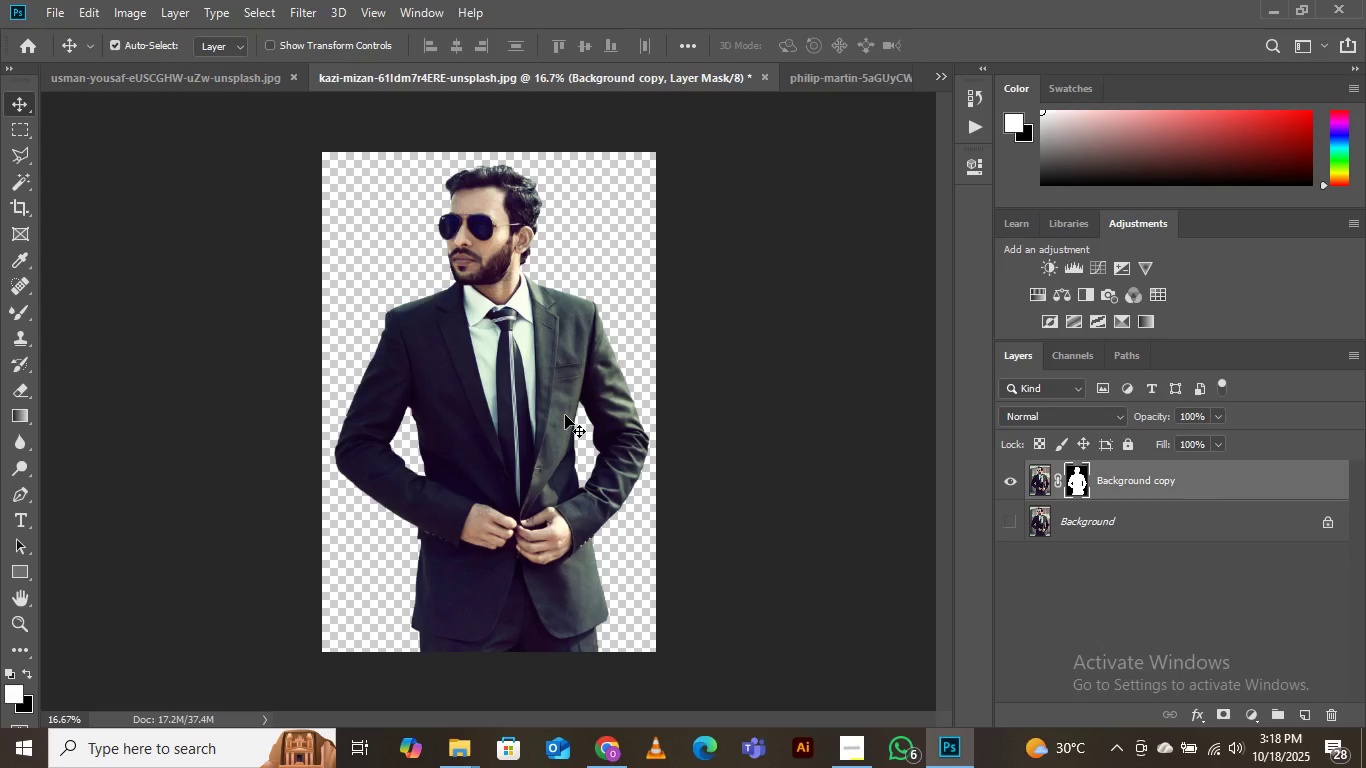 
scroll: coordinate [565, 415], scroll_direction: up, amount: 1.0
 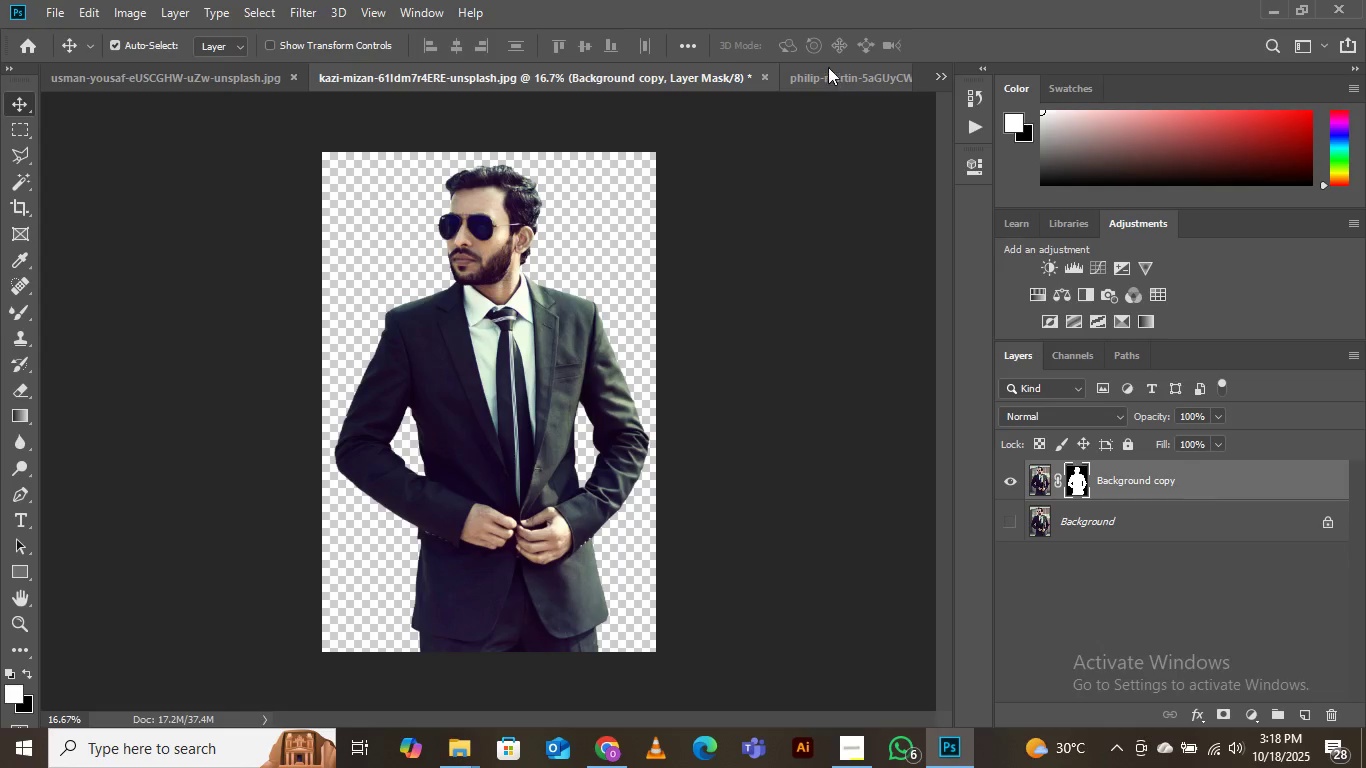 
left_click([824, 85])
 